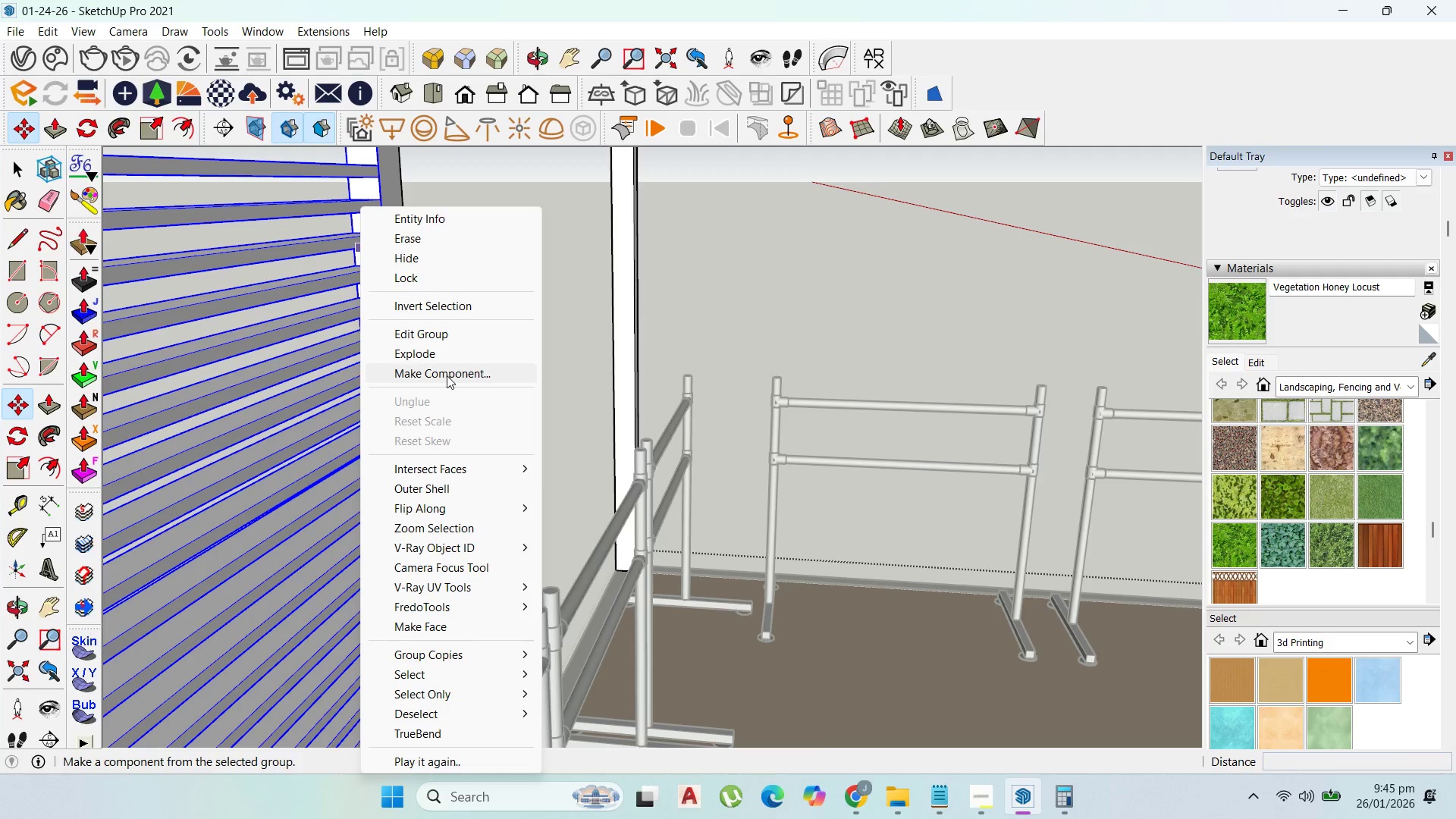 
left_click([447, 375])
 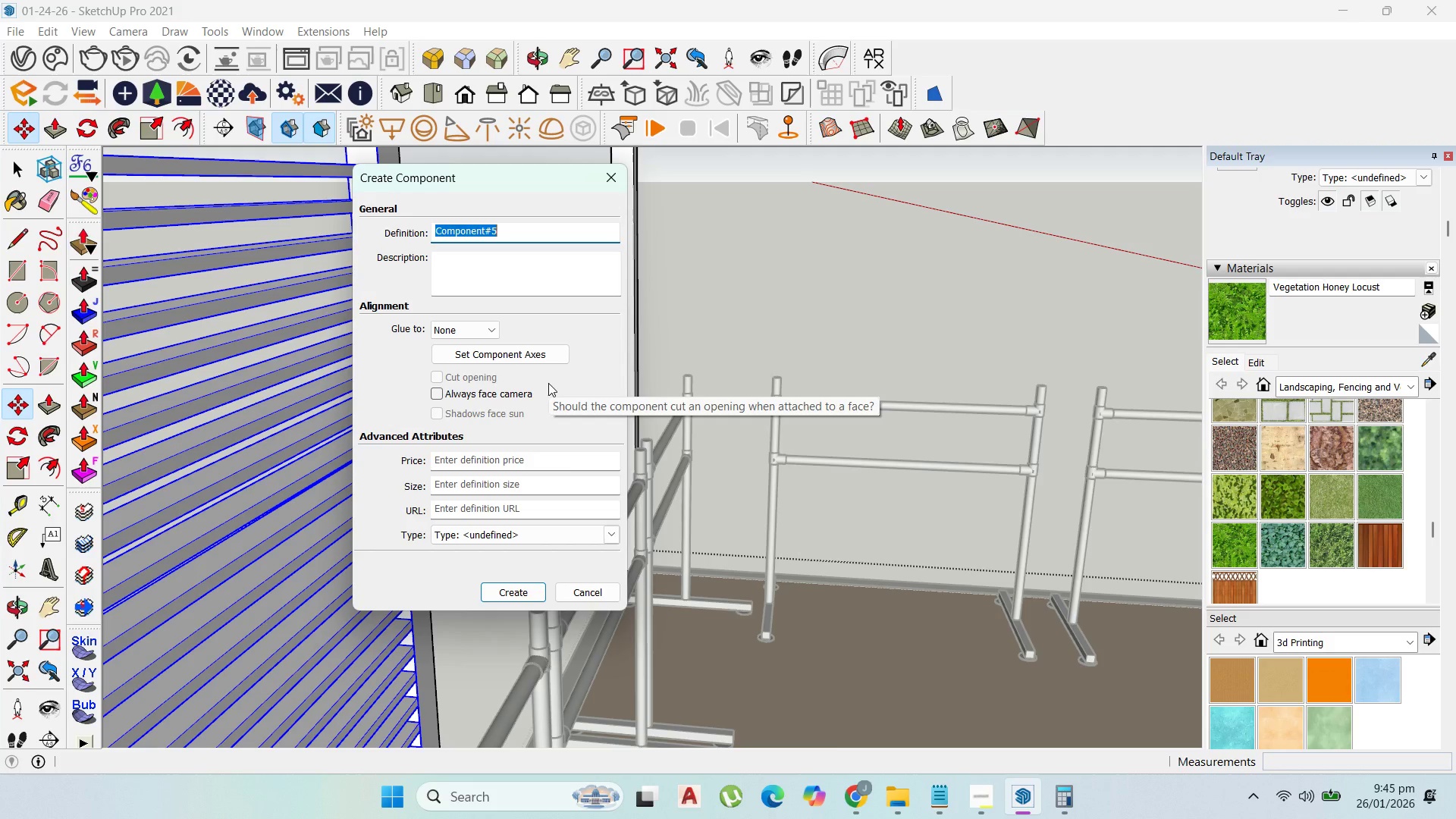 
type(lover)
 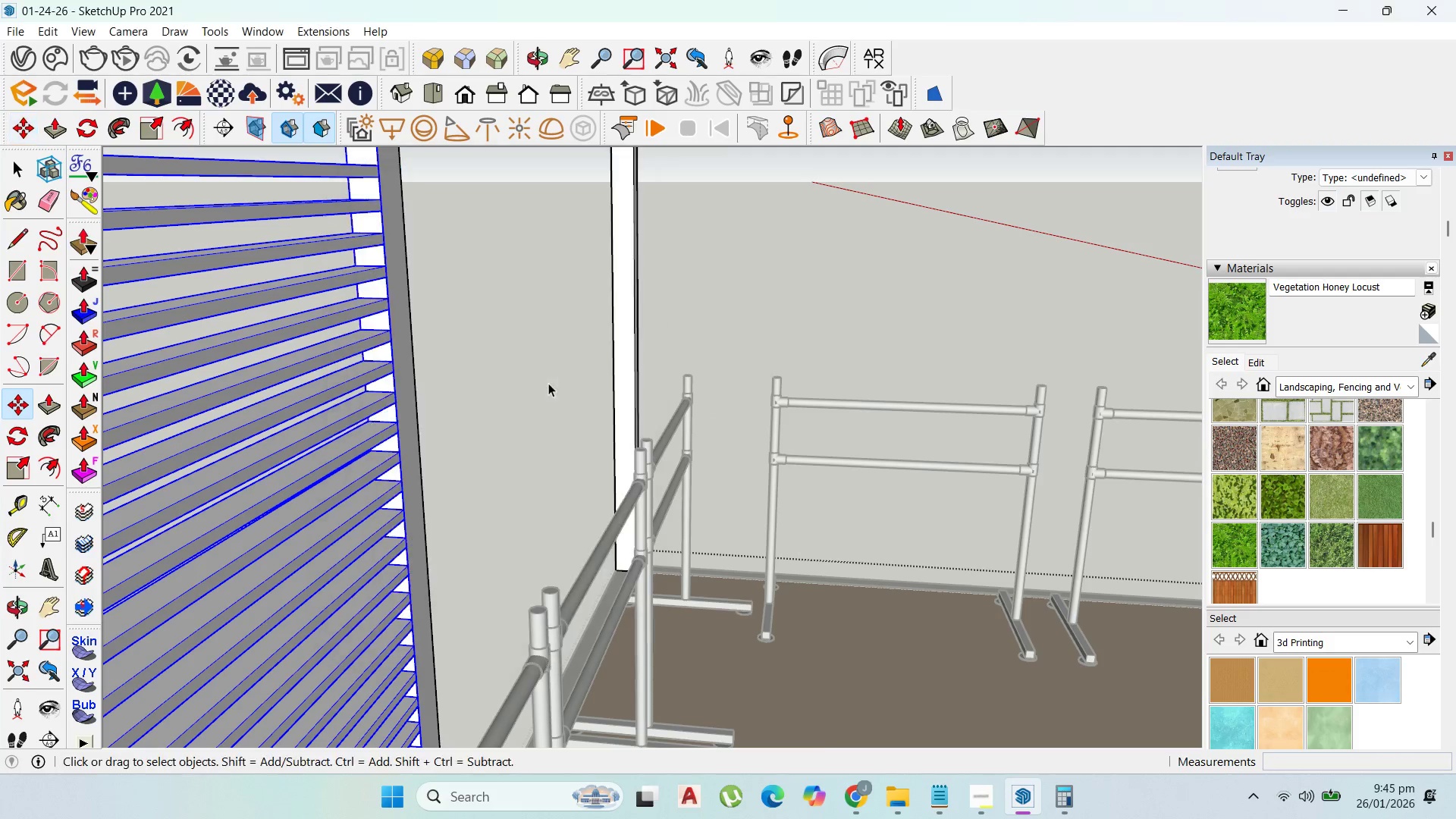 
key(Enter)
 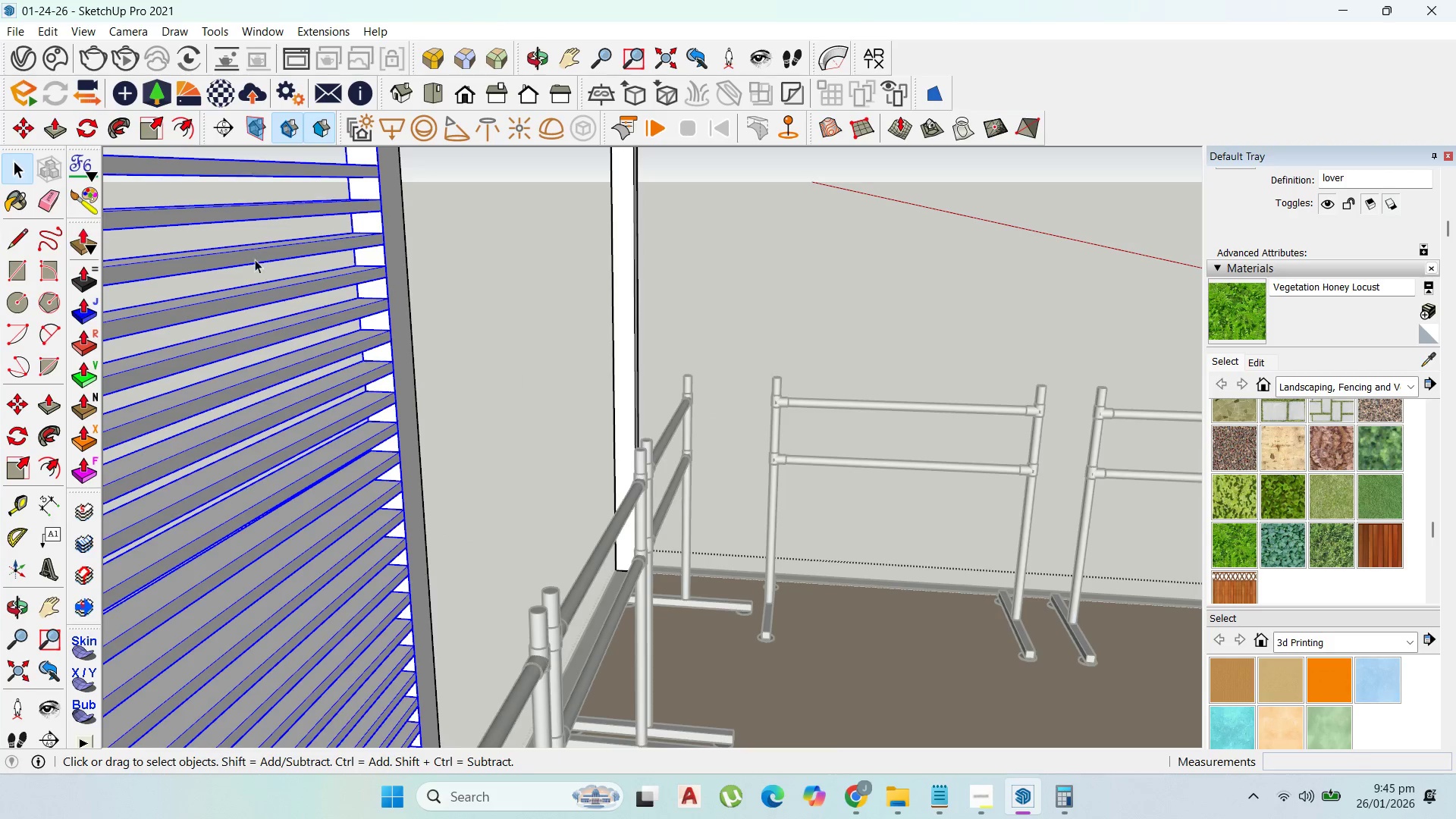 
scroll: coordinate [391, 488], scroll_direction: down, amount: 10.0
 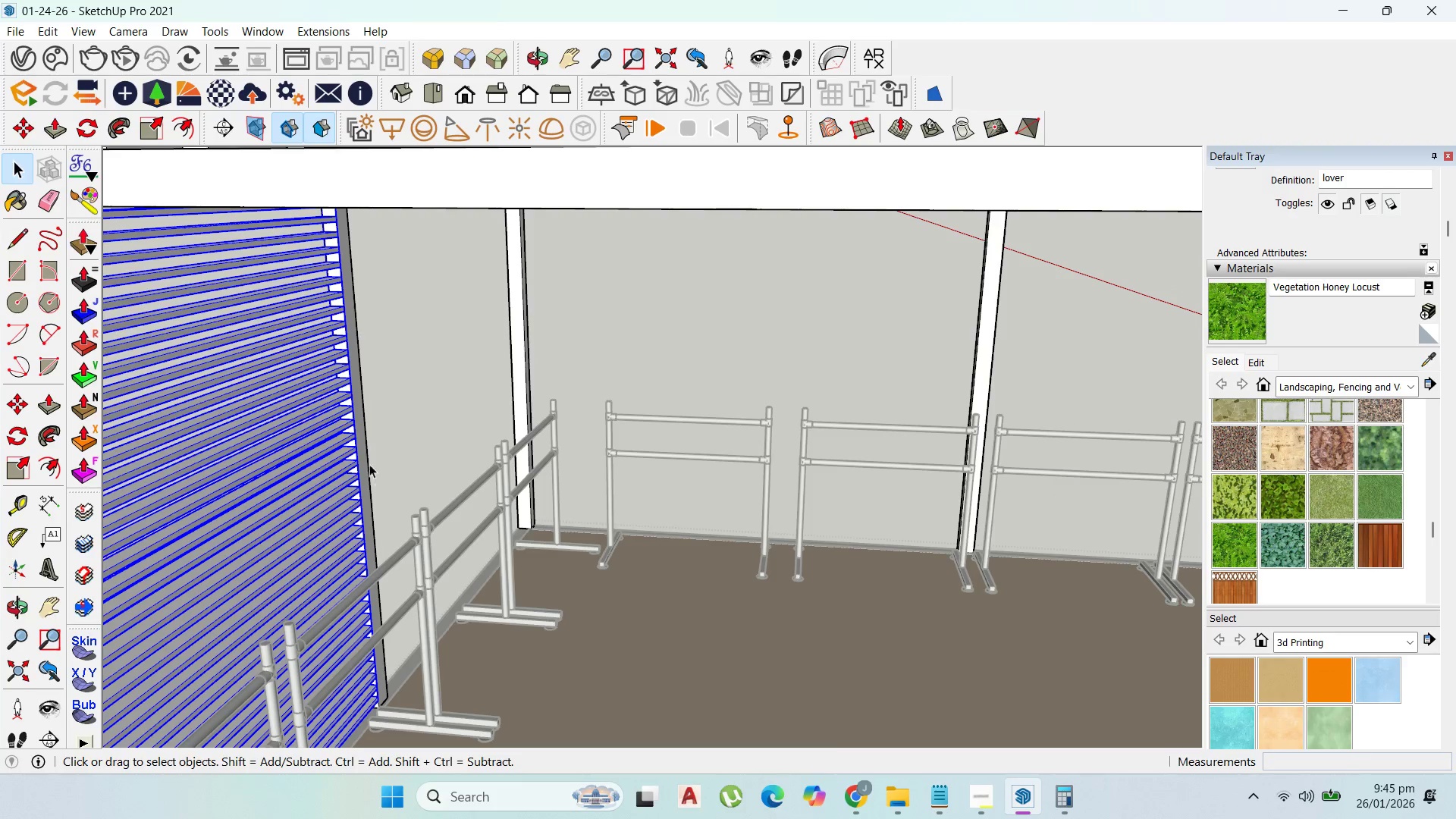 
key(M)
 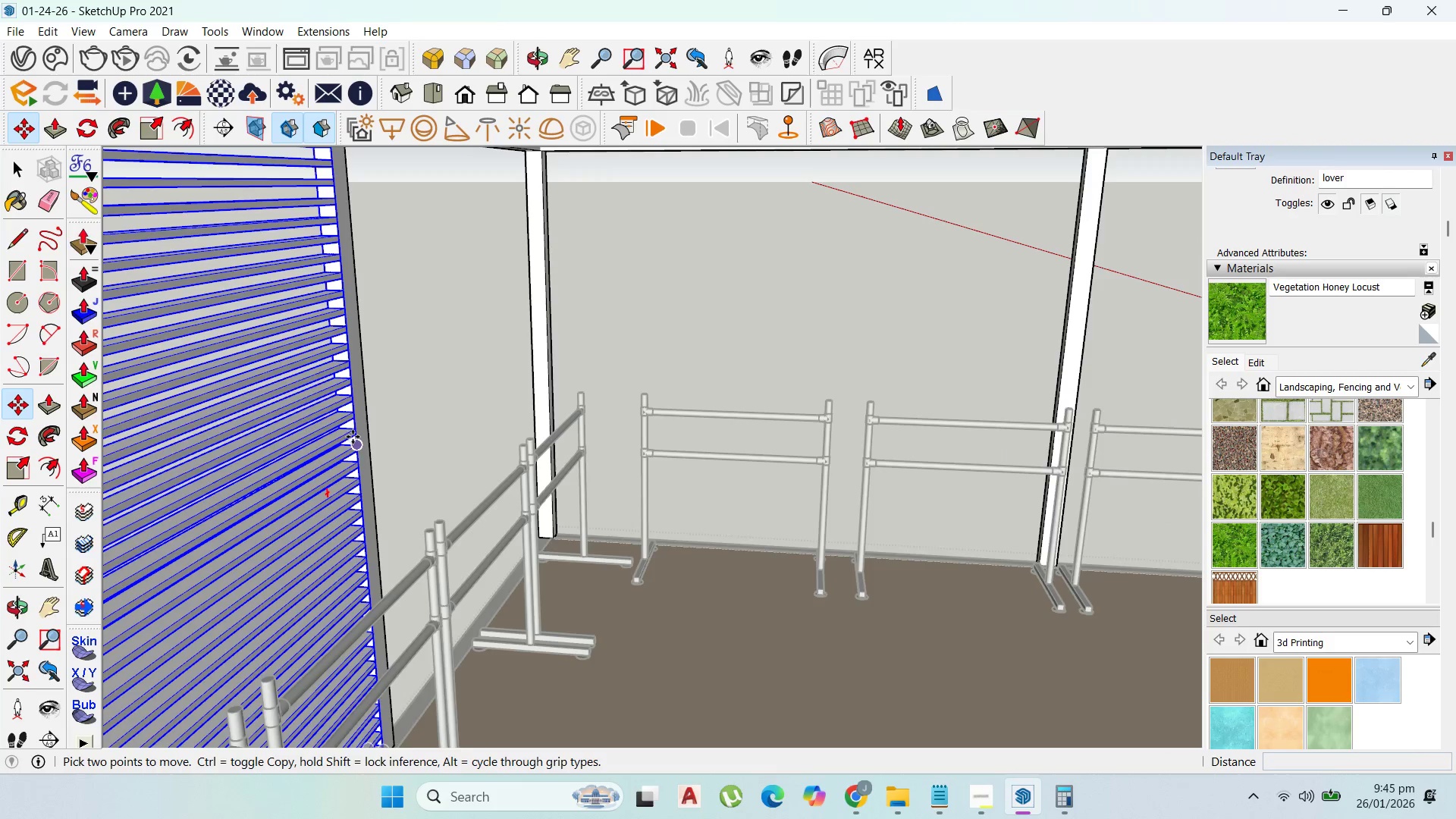 
left_click([356, 394])
 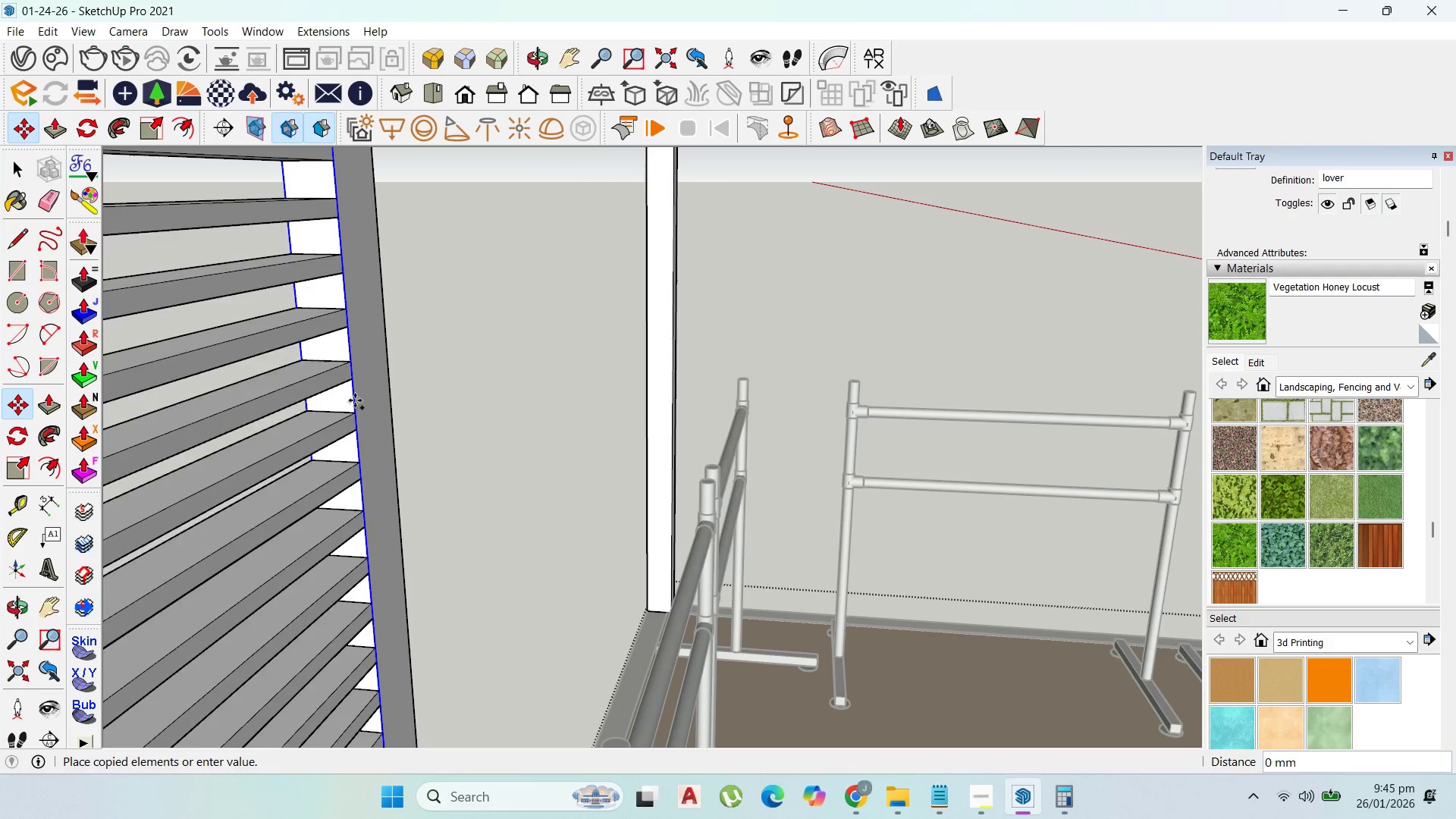 
key(Control+ControlLeft)
 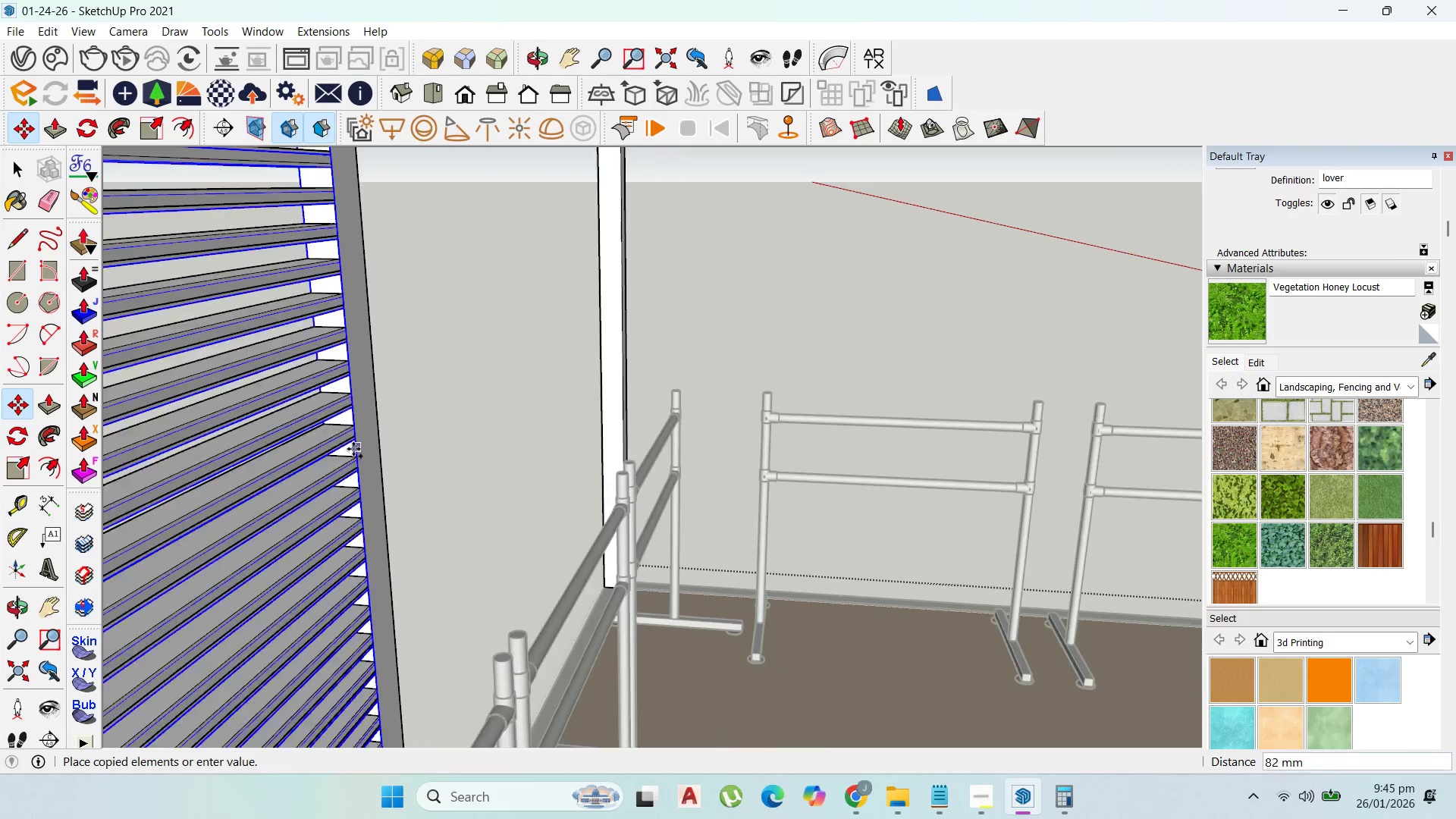 
scroll: coordinate [356, 394], scroll_direction: up, amount: 13.0
 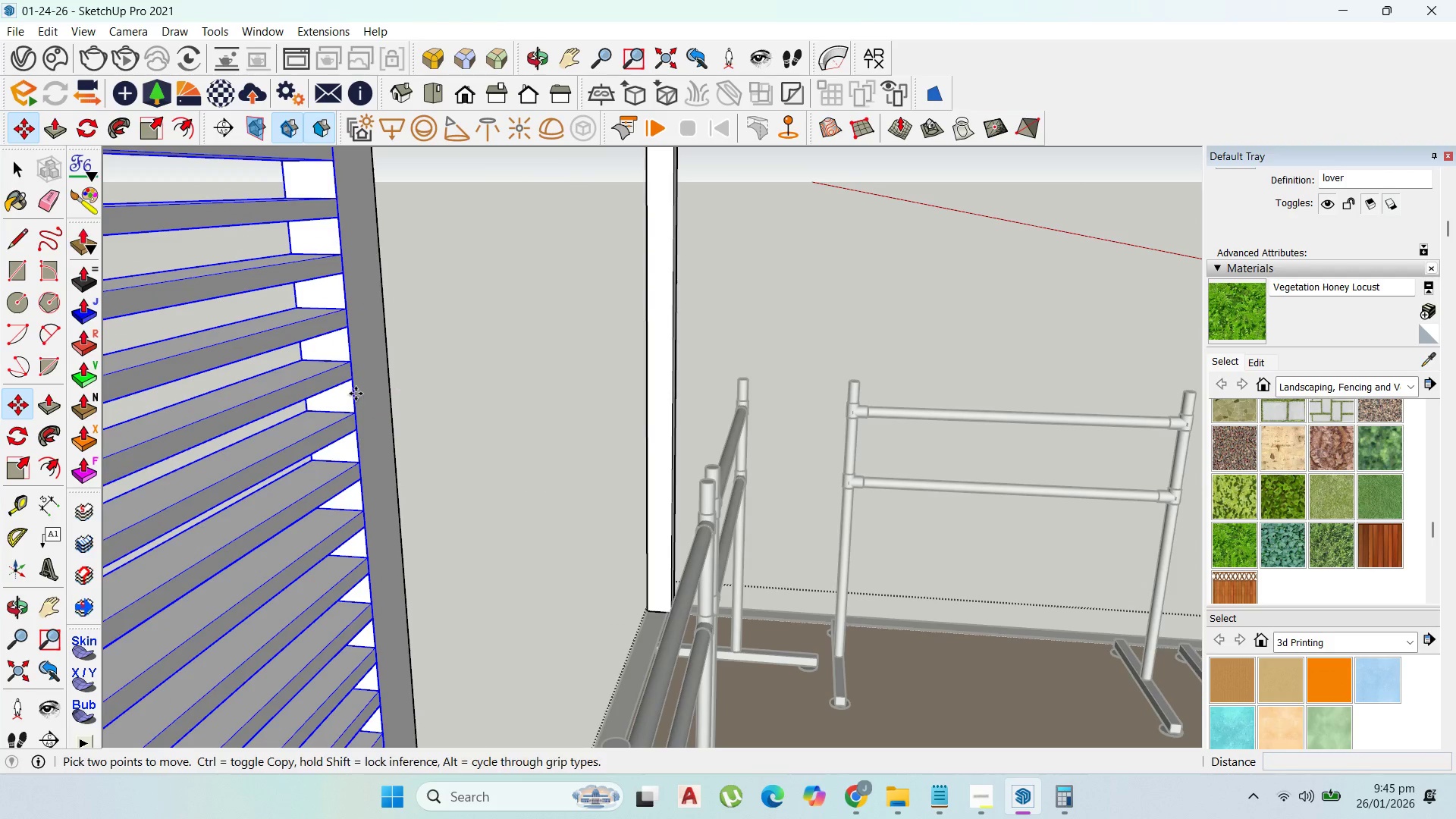 
scroll: coordinate [353, 448], scroll_direction: down, amount: 5.0
 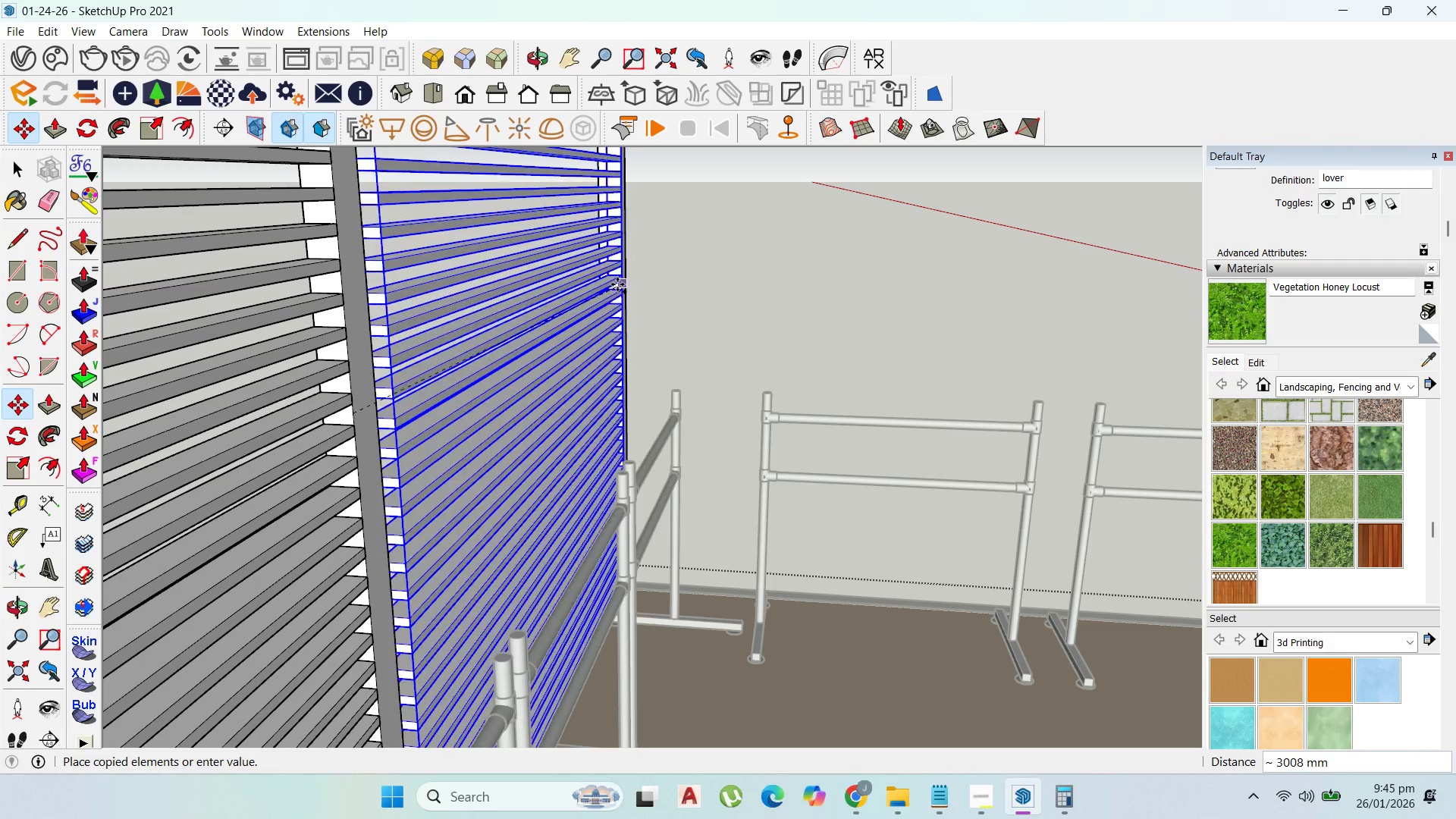 
hold_key(key=ShiftLeft, duration=1.19)
left_click([623, 278])
 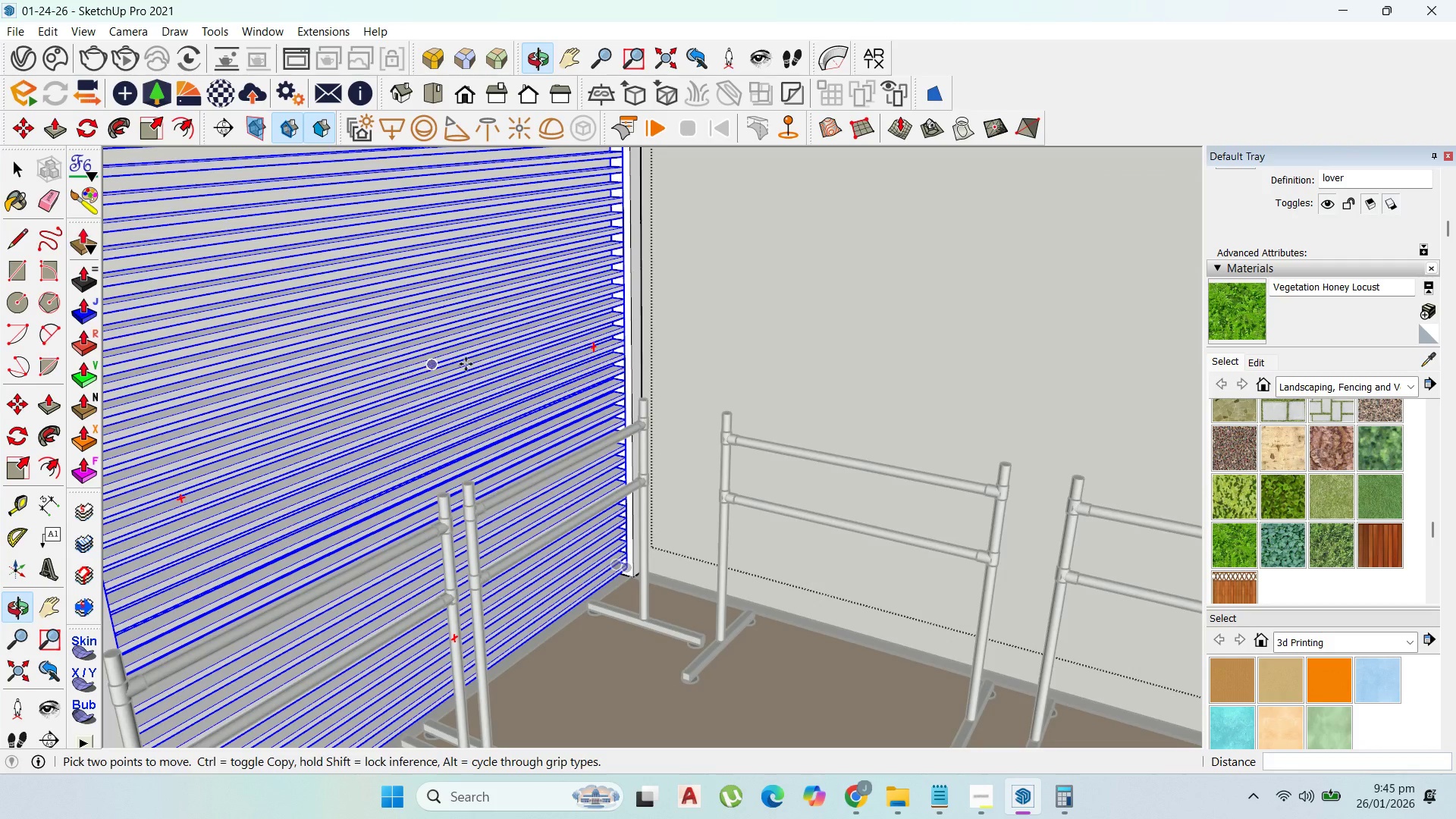 
scroll: coordinate [834, 271], scroll_direction: down, amount: 85.0
 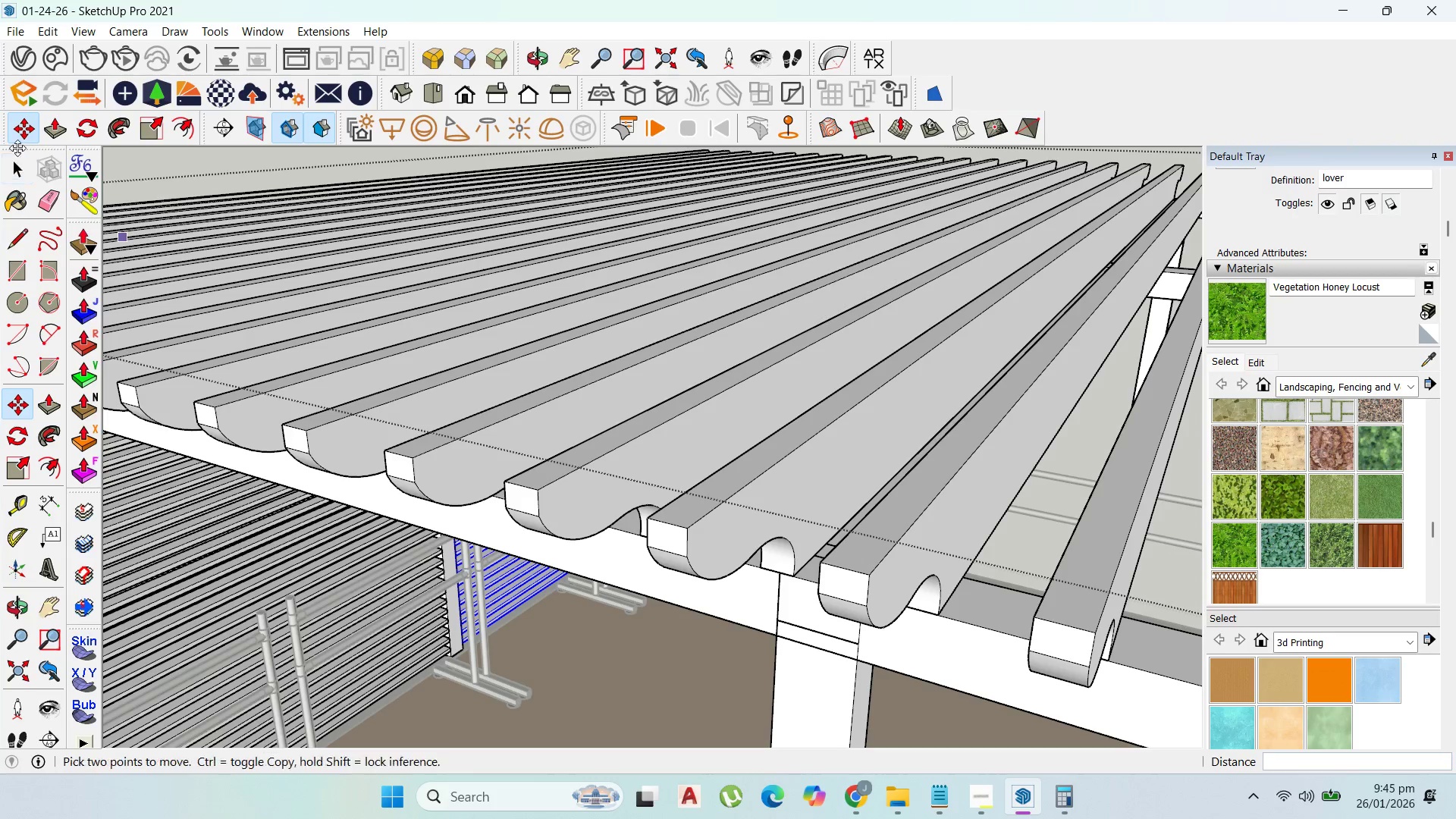 
left_click([17, 161])
 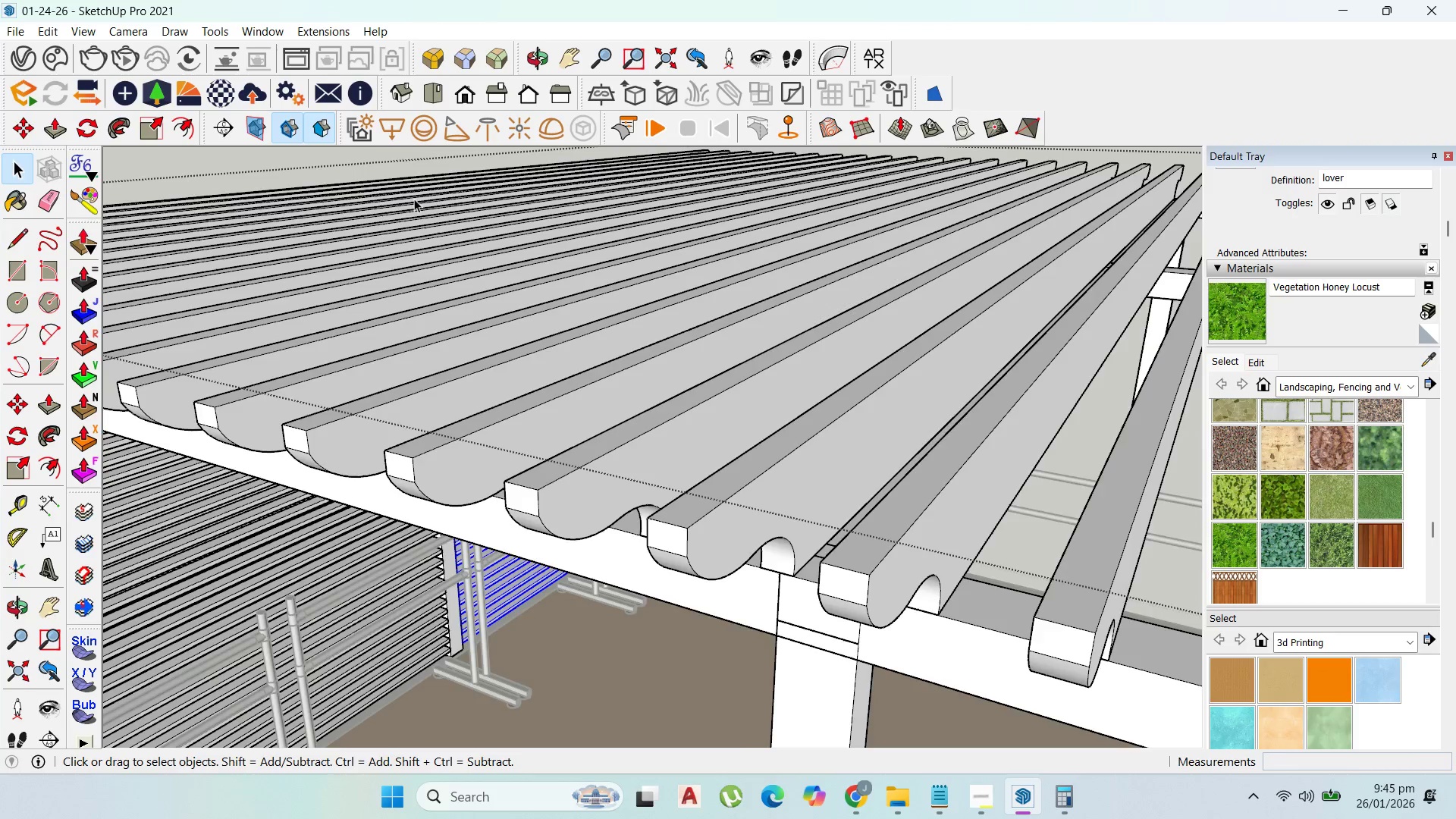 
scroll: coordinate [535, 418], scroll_direction: down, amount: 25.0
 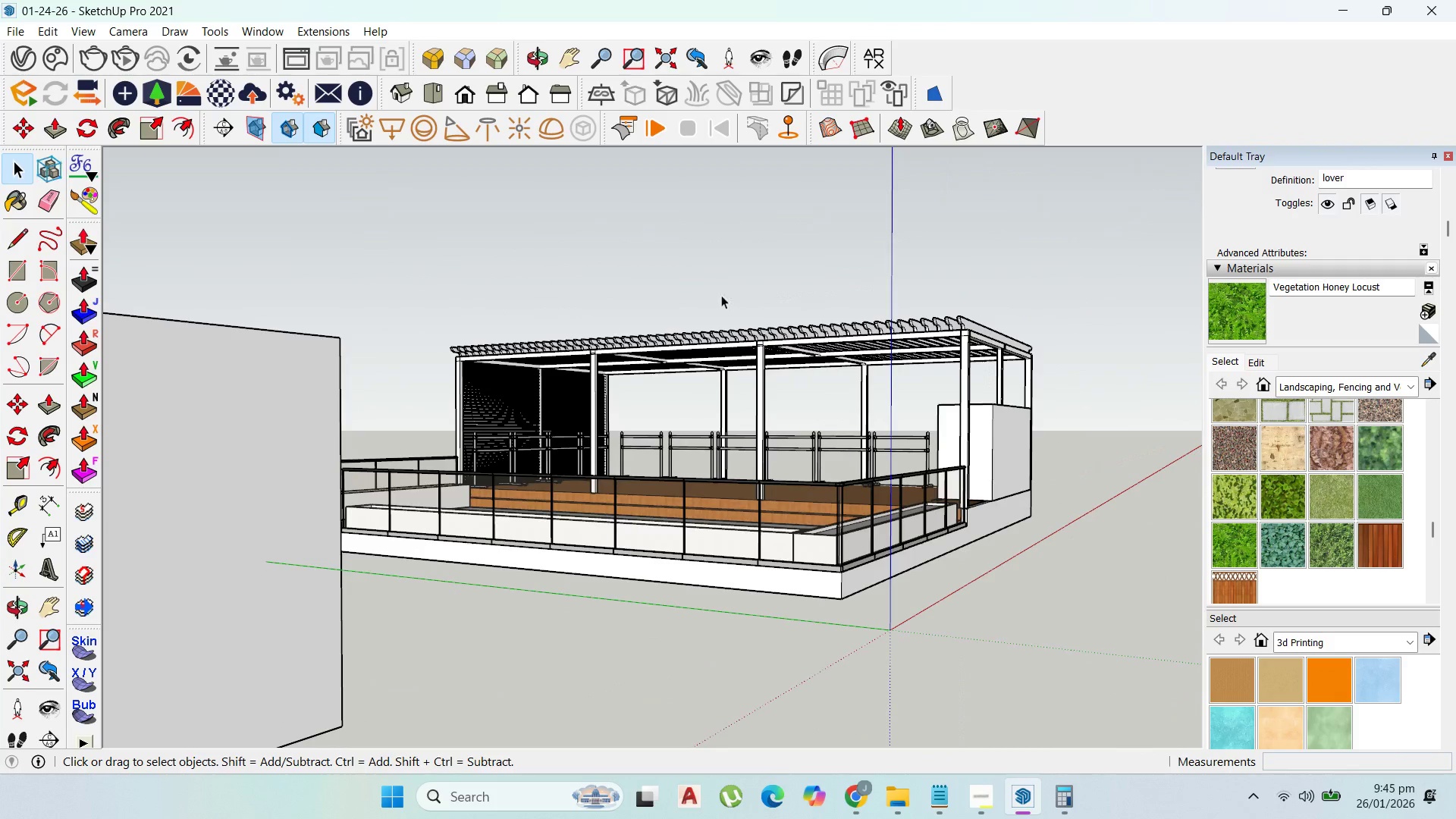 
scroll: coordinate [401, 468], scroll_direction: up, amount: 15.0
 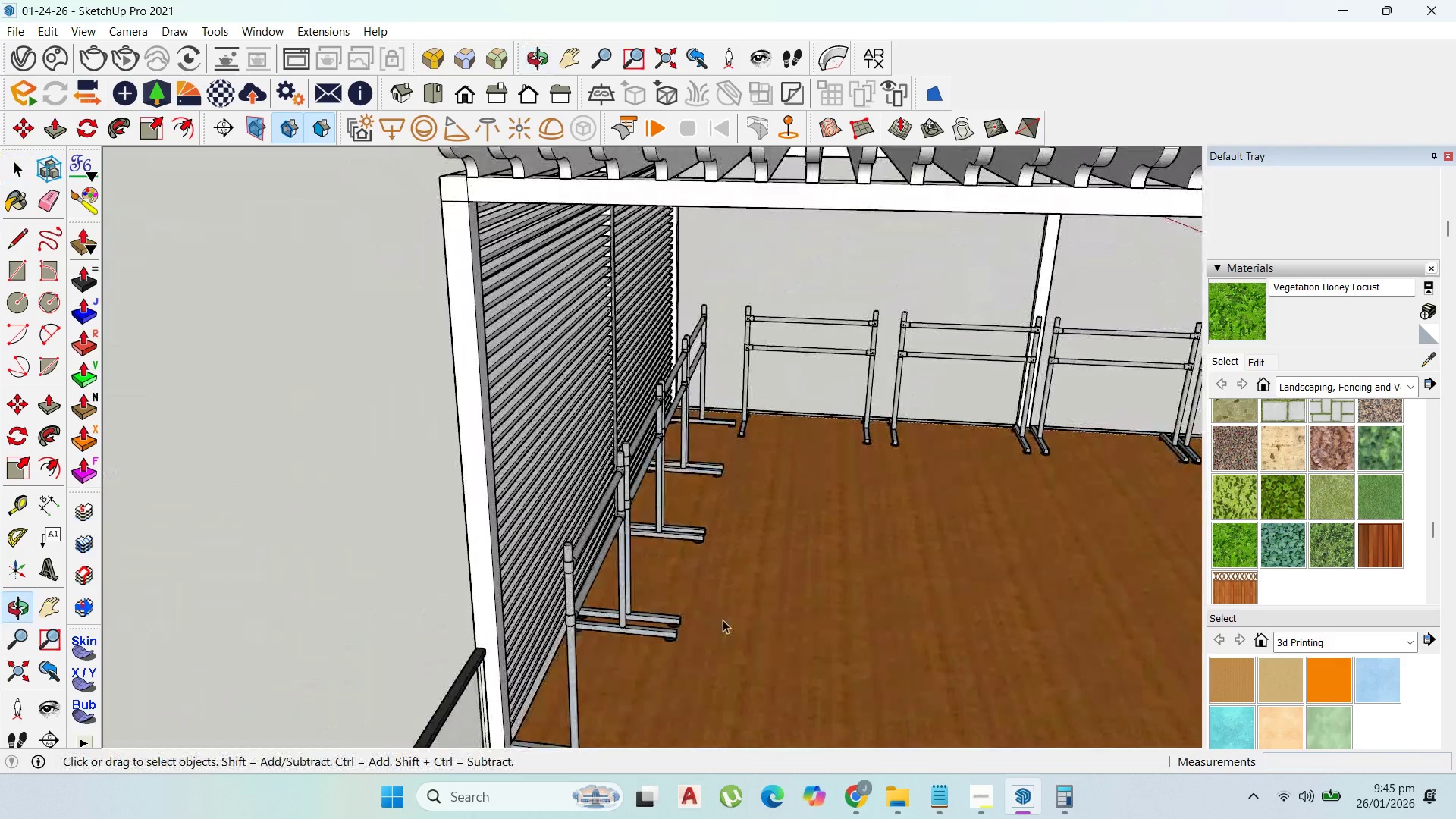 
scroll: coordinate [408, 463], scroll_direction: down, amount: 5.0
 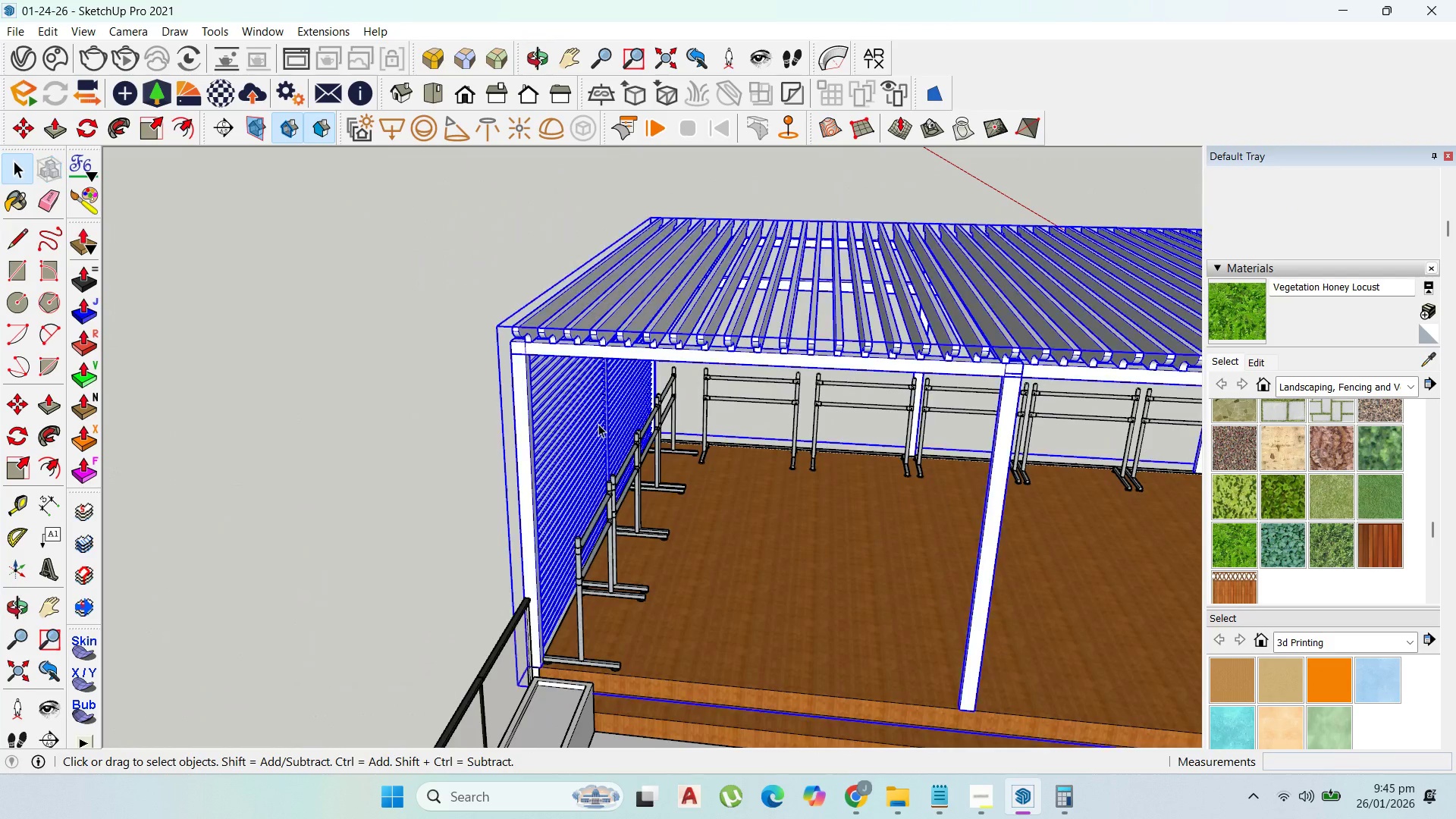 
double_click([588, 424])
 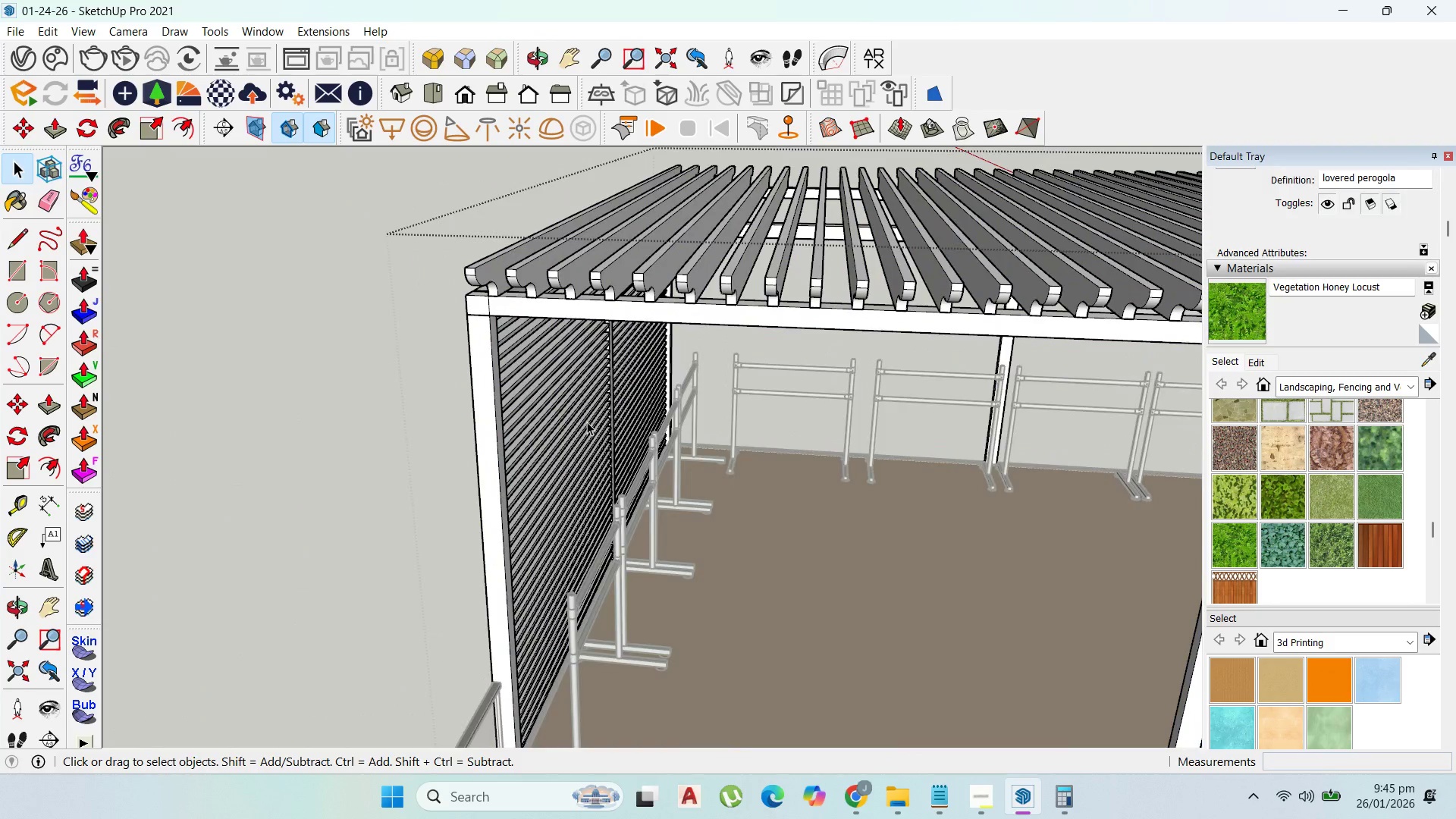 
scroll: coordinate [588, 424], scroll_direction: up, amount: 3.0
 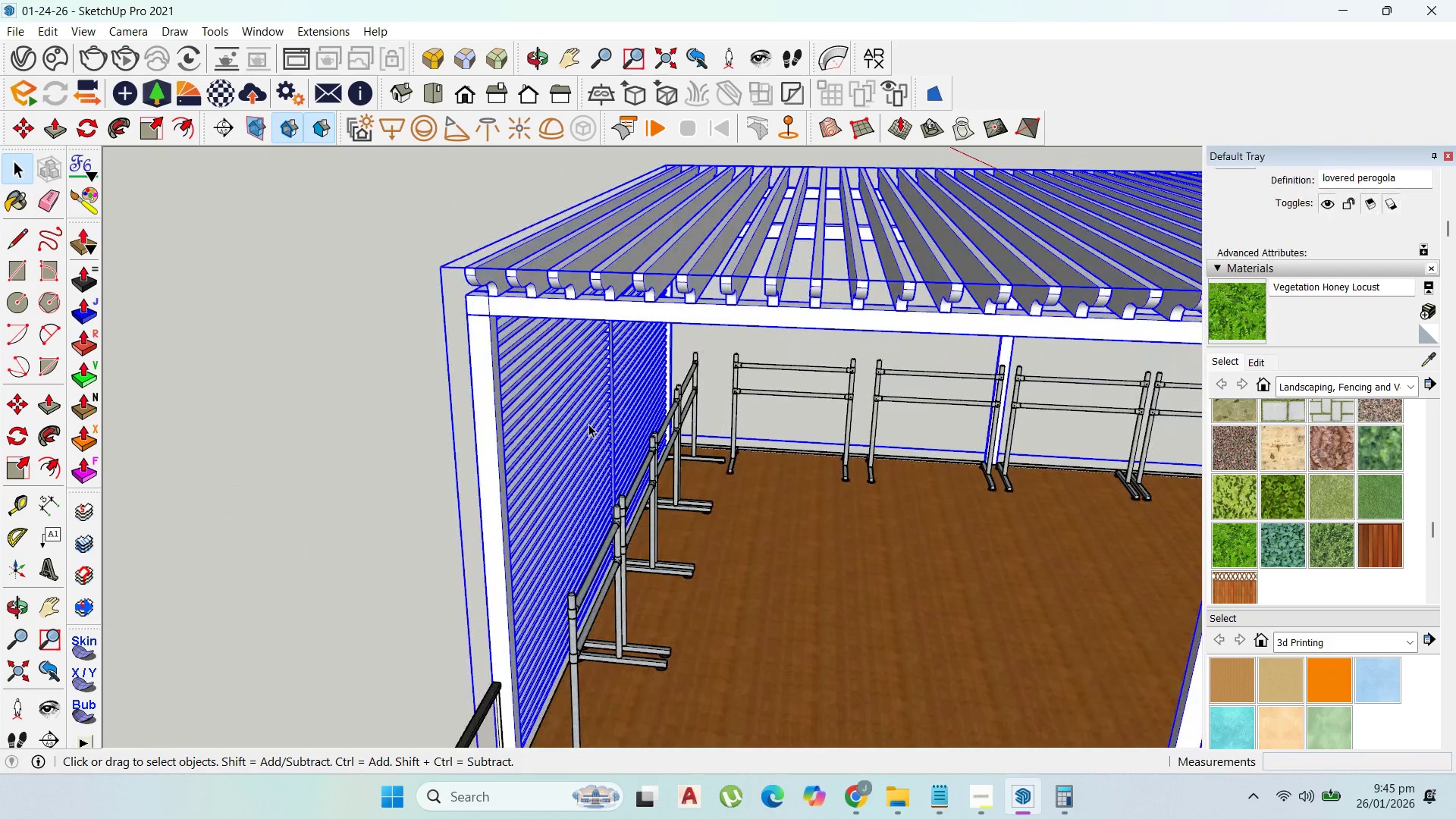 
hold_key(key=ShiftLeft, duration=0.5)
triple_click([585, 419])
 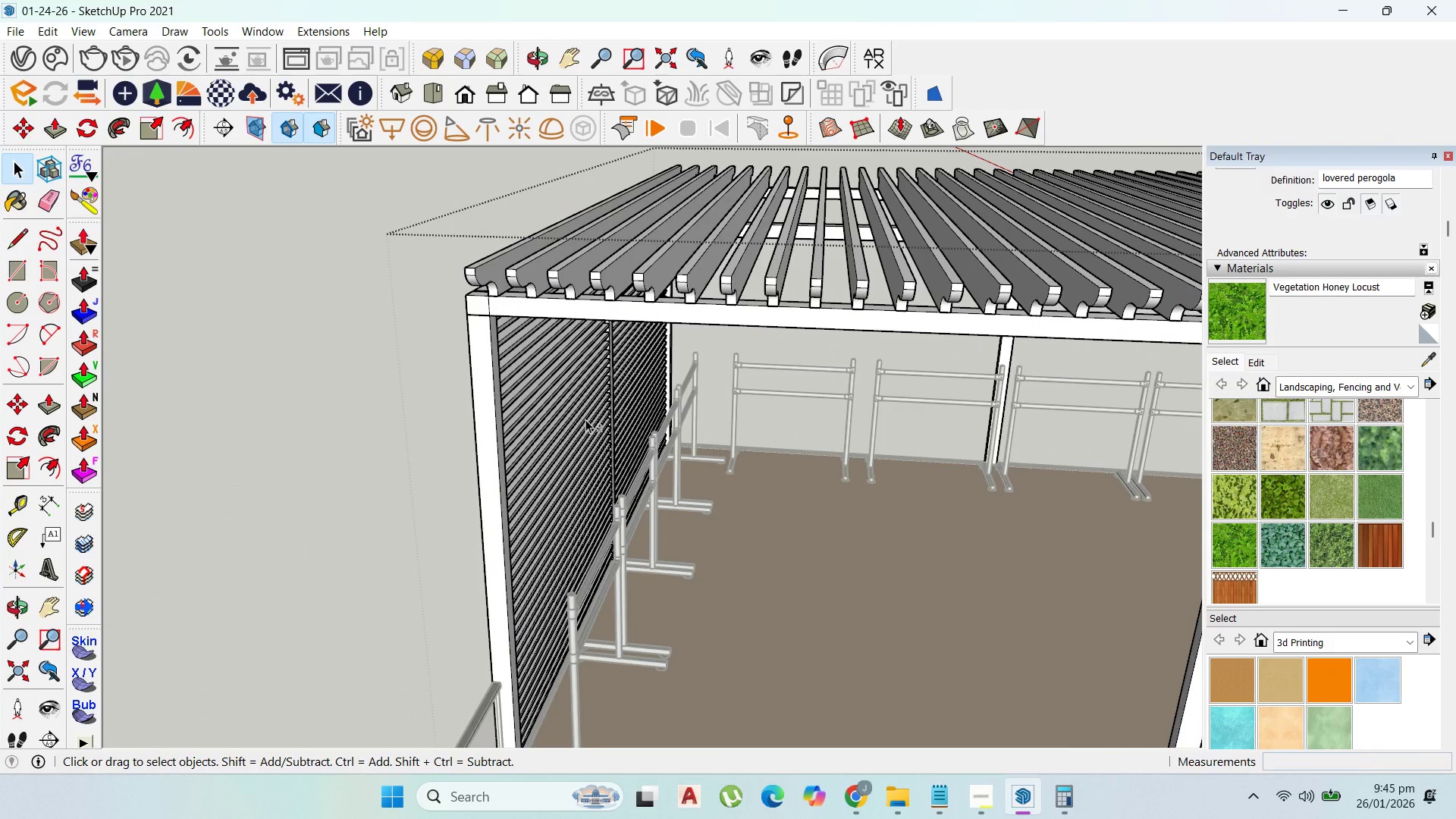 
hold_key(key=ShiftLeft, duration=0.7)
left_click([626, 382])
 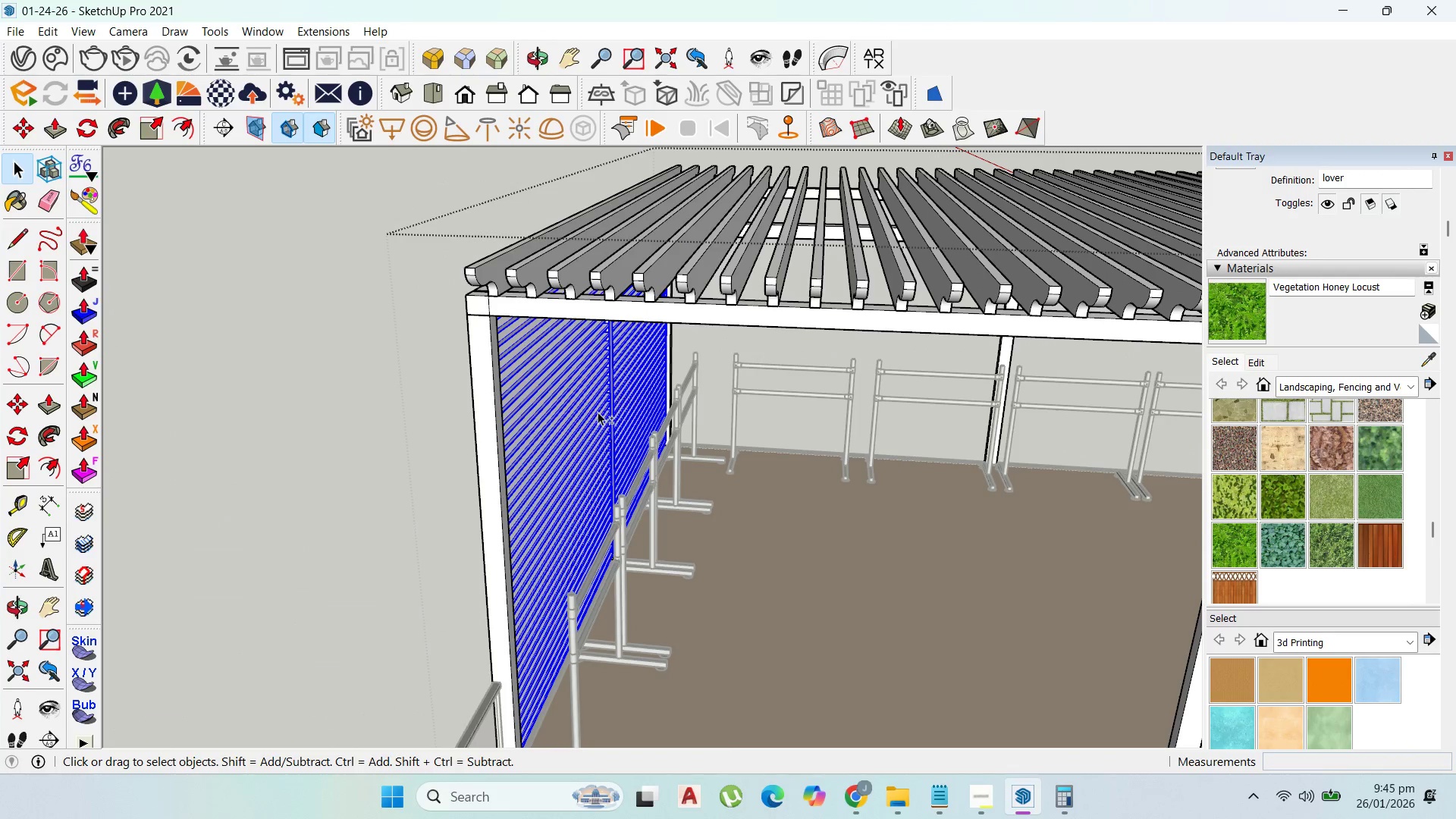 
scroll: coordinate [593, 412], scroll_direction: up, amount: 4.0
 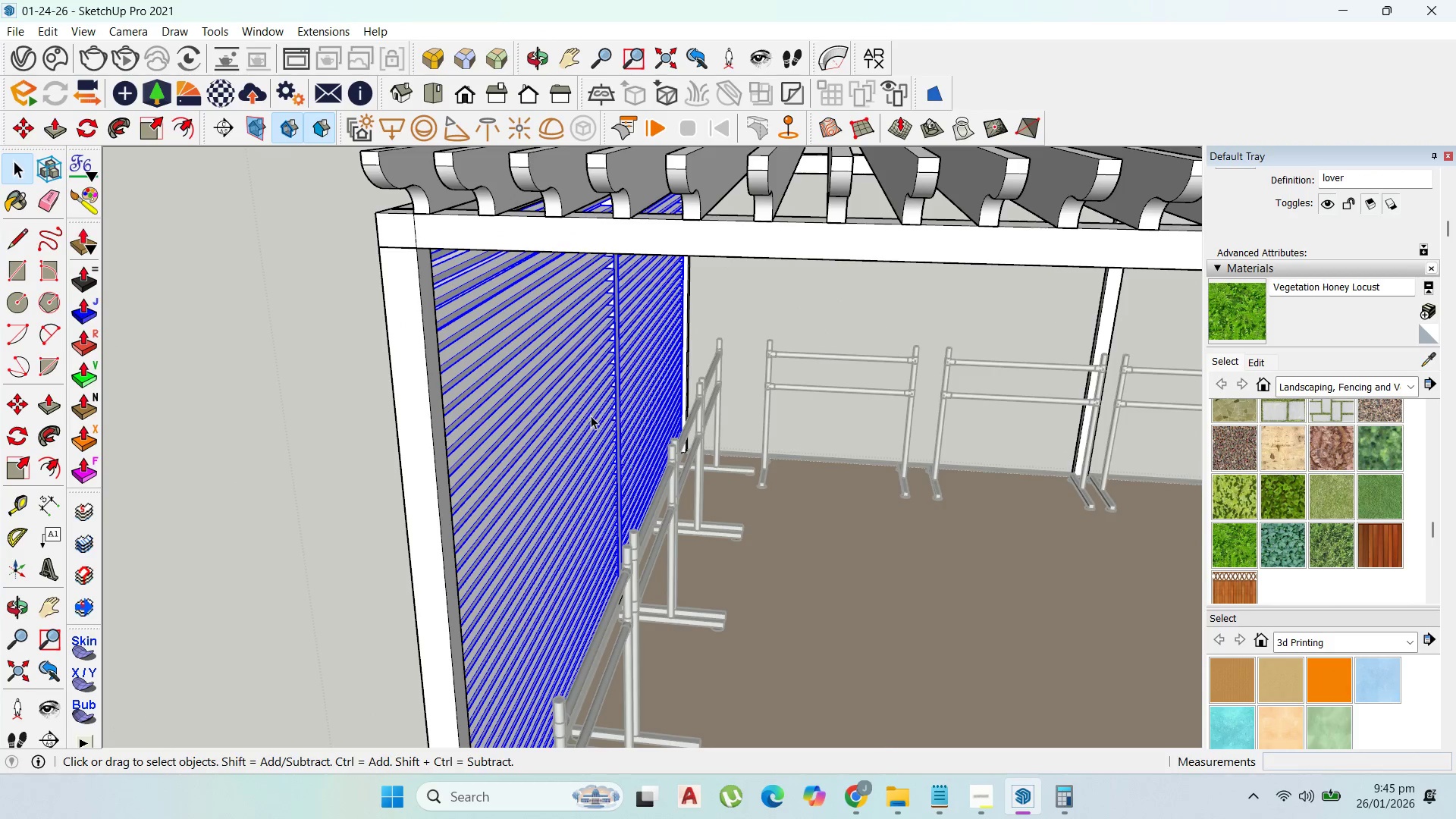 
key(M)
 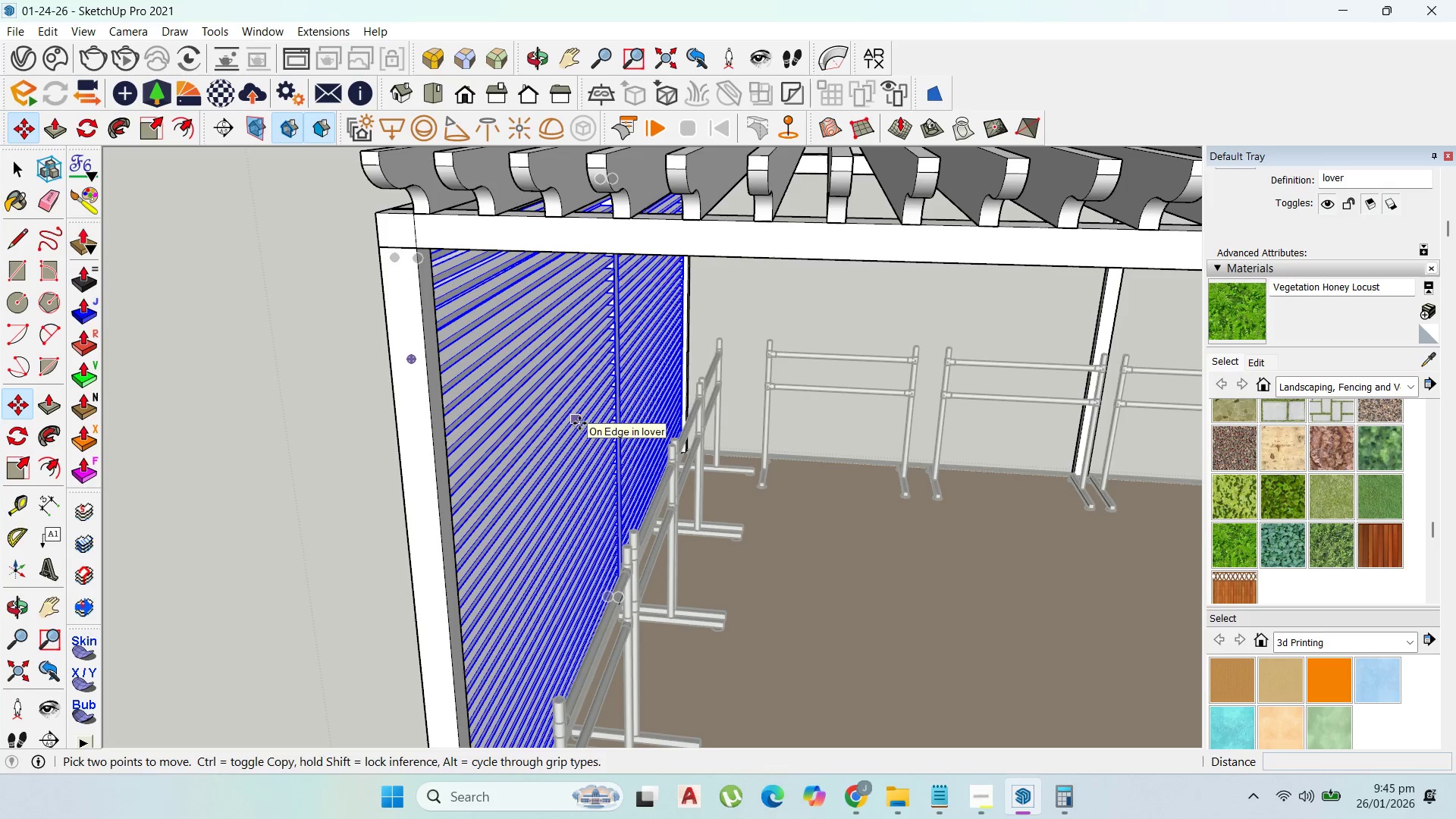 
left_click([579, 423])
 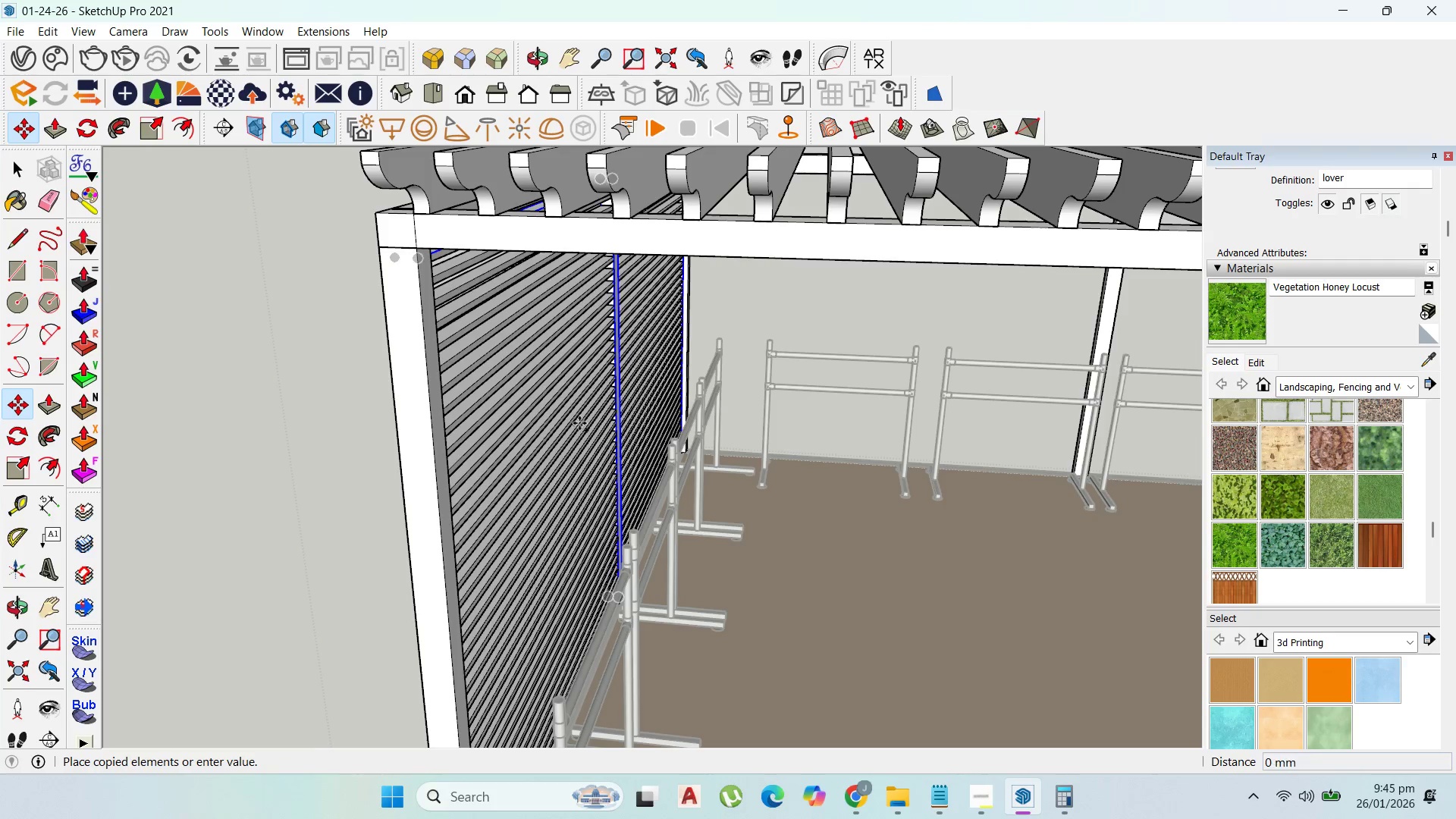 
key(Control+ControlLeft)
 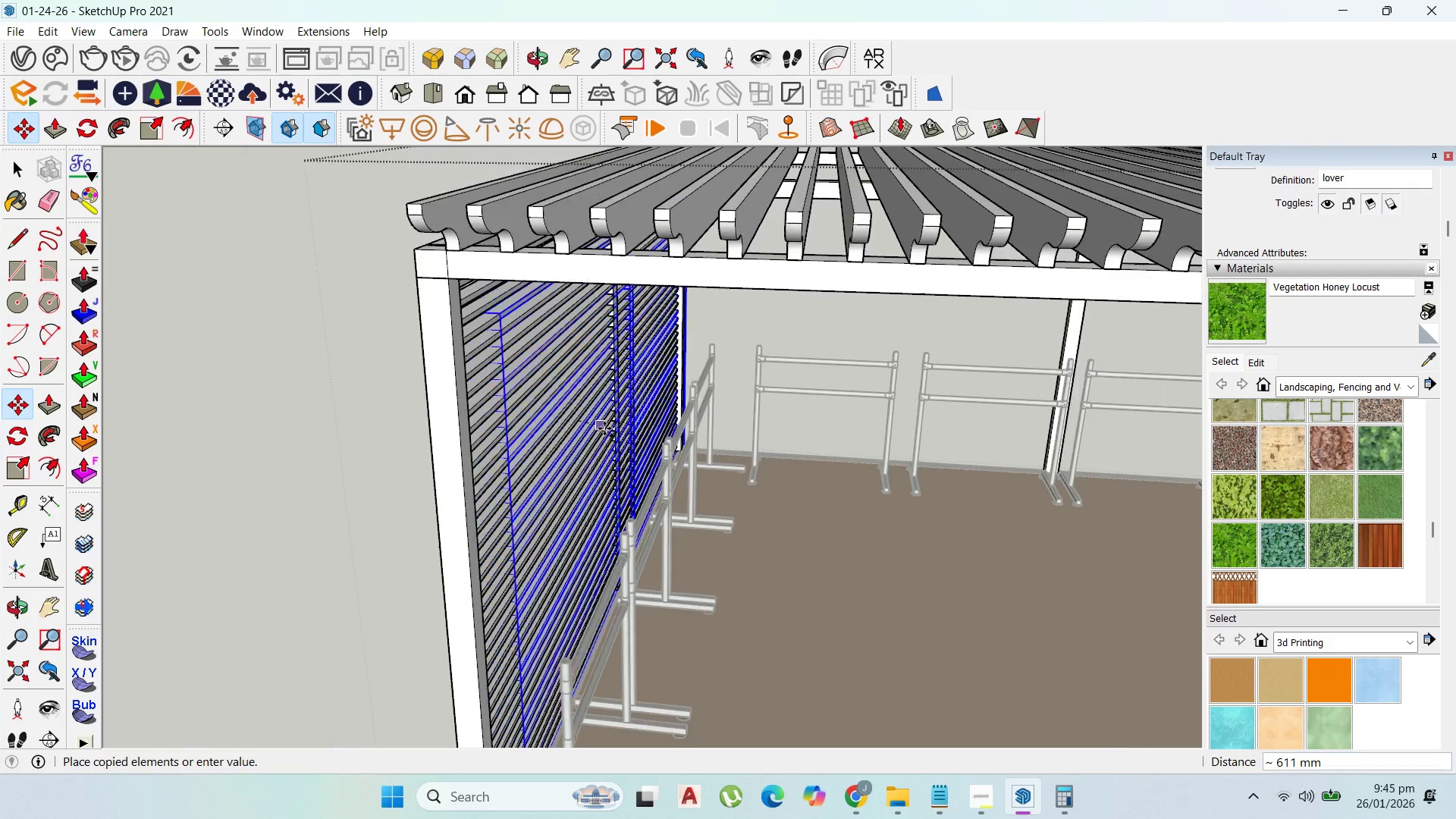 
scroll: coordinate [670, 460], scroll_direction: down, amount: 19.0
 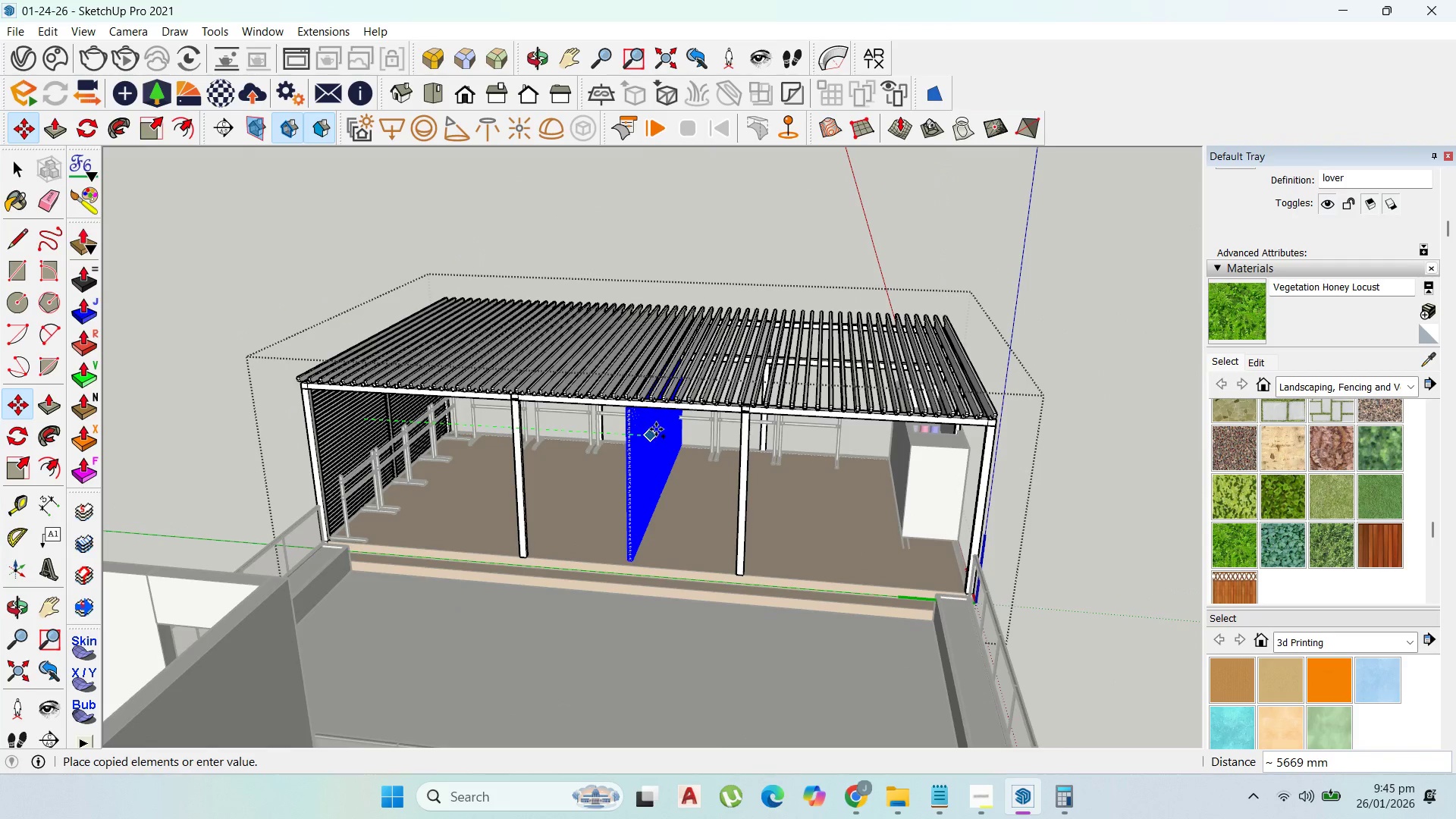 
hold_key(key=ShiftLeft, duration=1.5)
 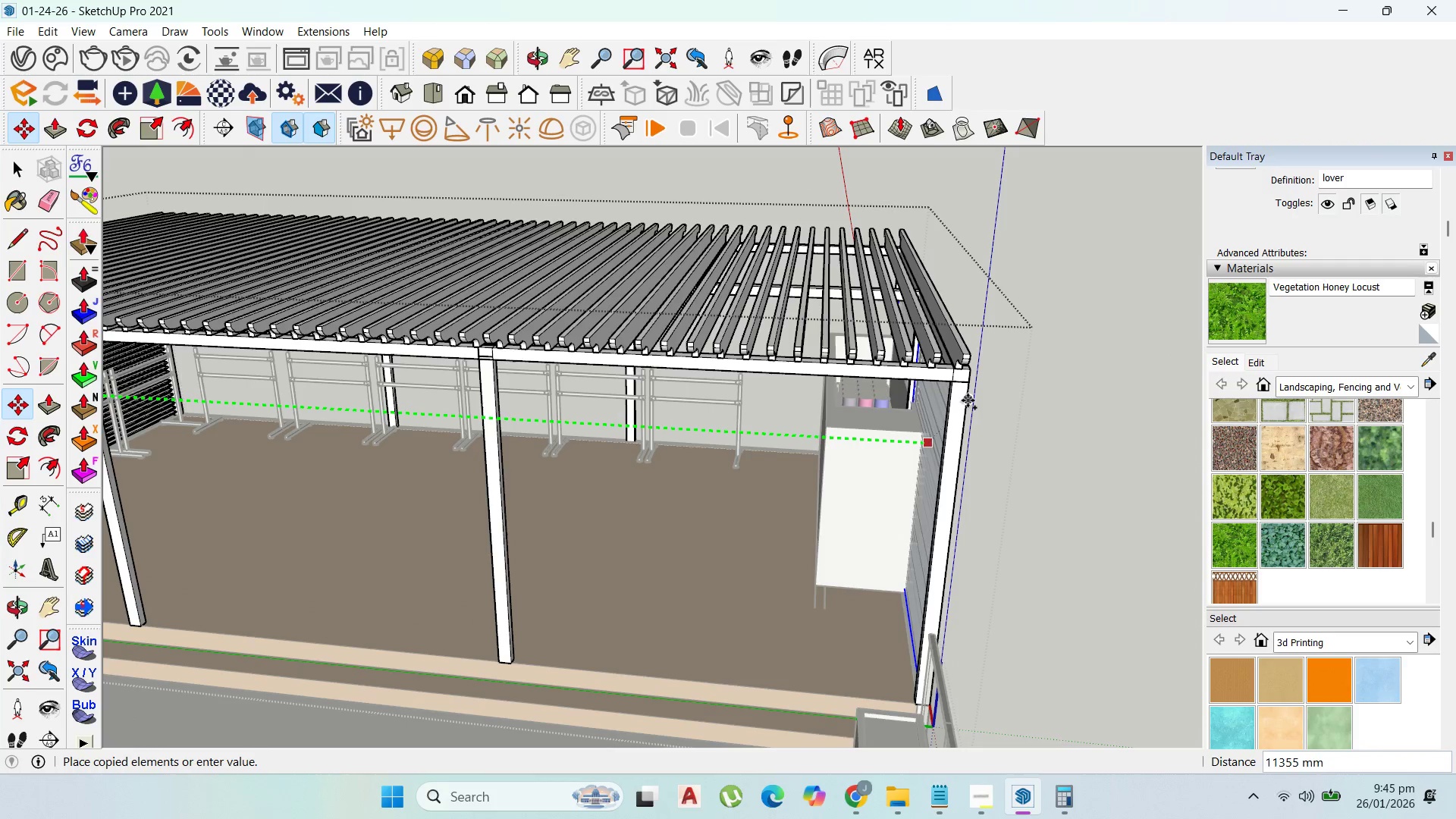 
scroll: coordinate [656, 429], scroll_direction: up, amount: 3.0
 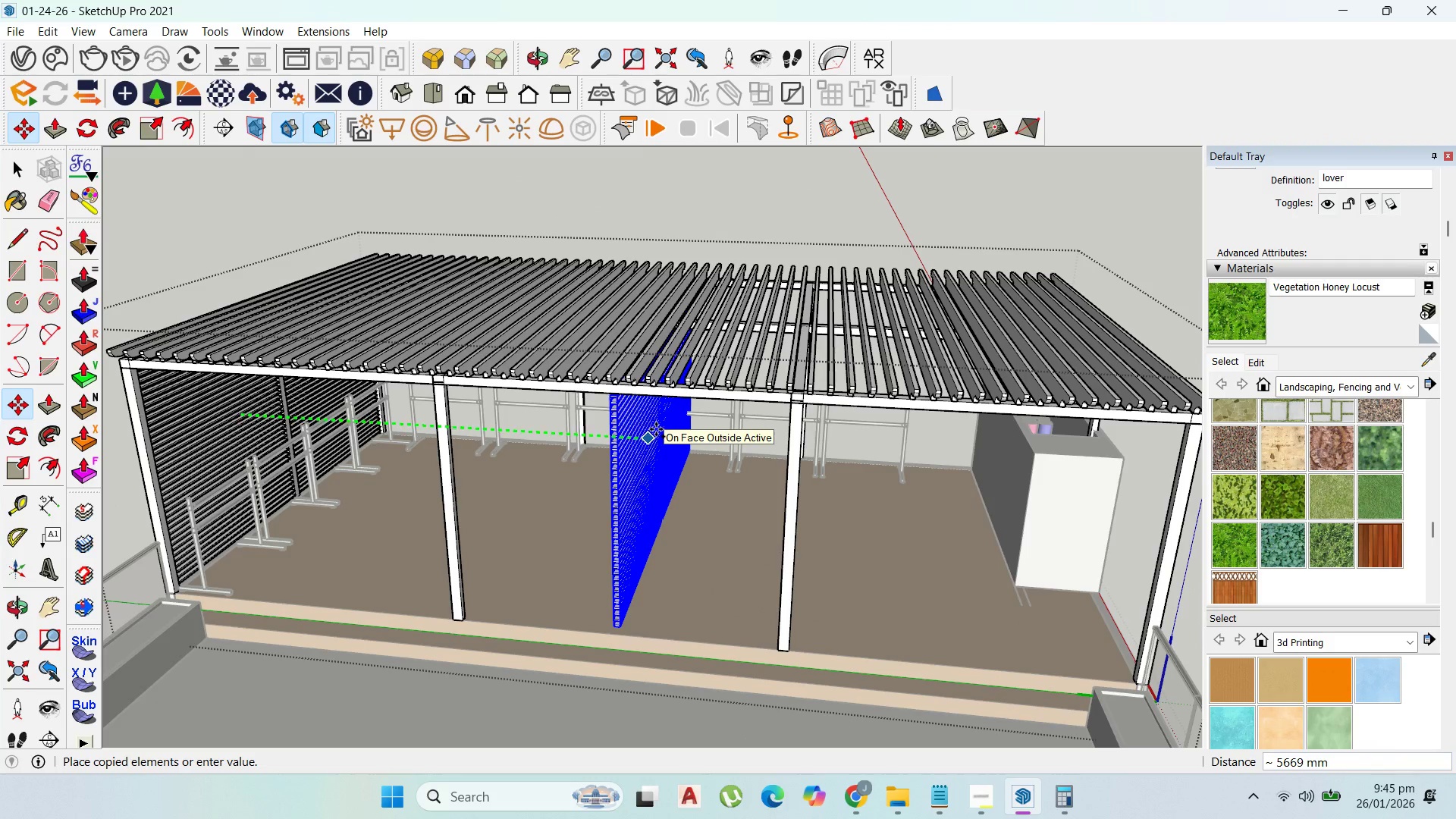 
hold_key(key=ShiftLeft, duration=0.97)
 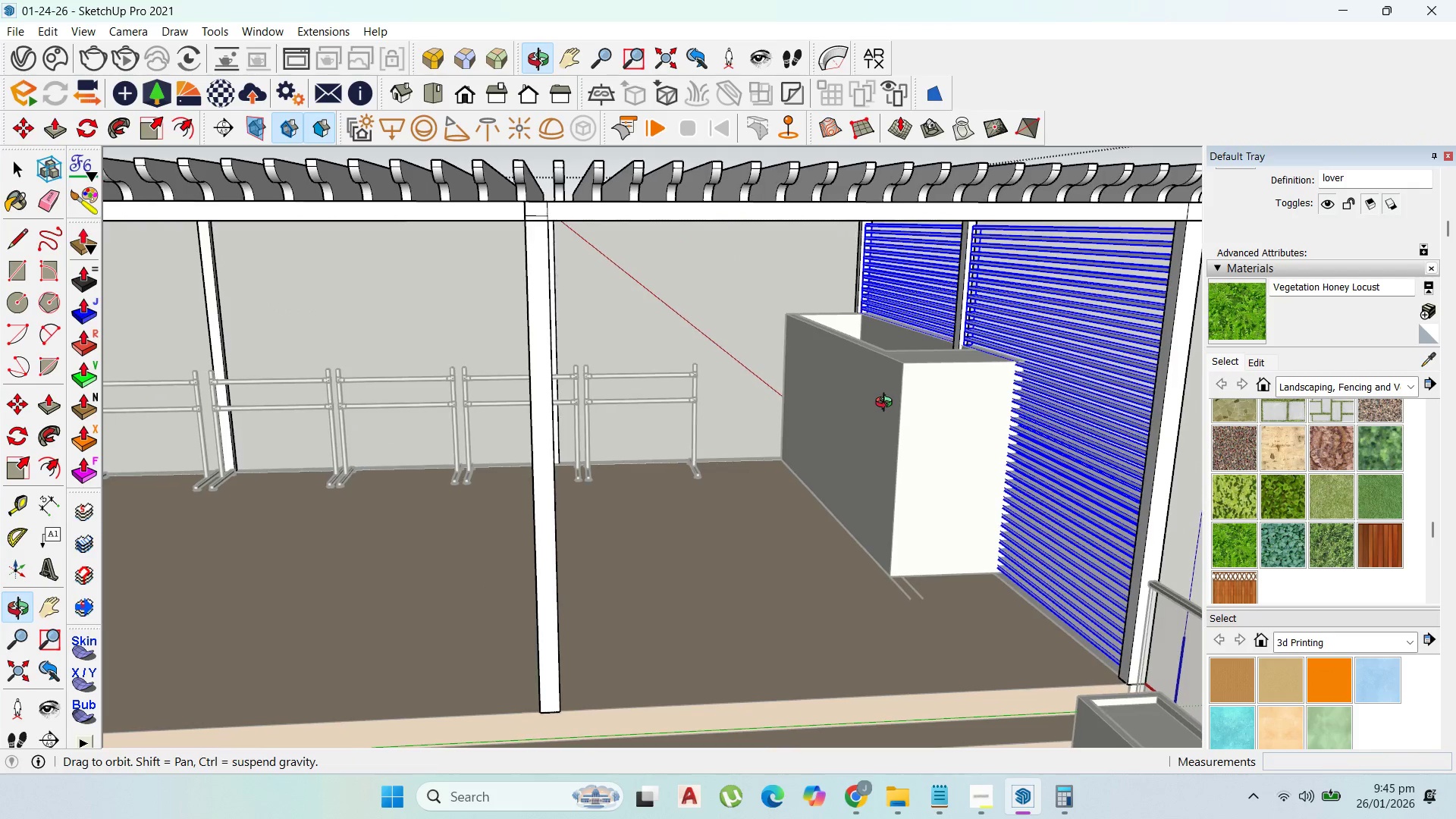 
scroll: coordinate [971, 460], scroll_direction: up, amount: 3.0
 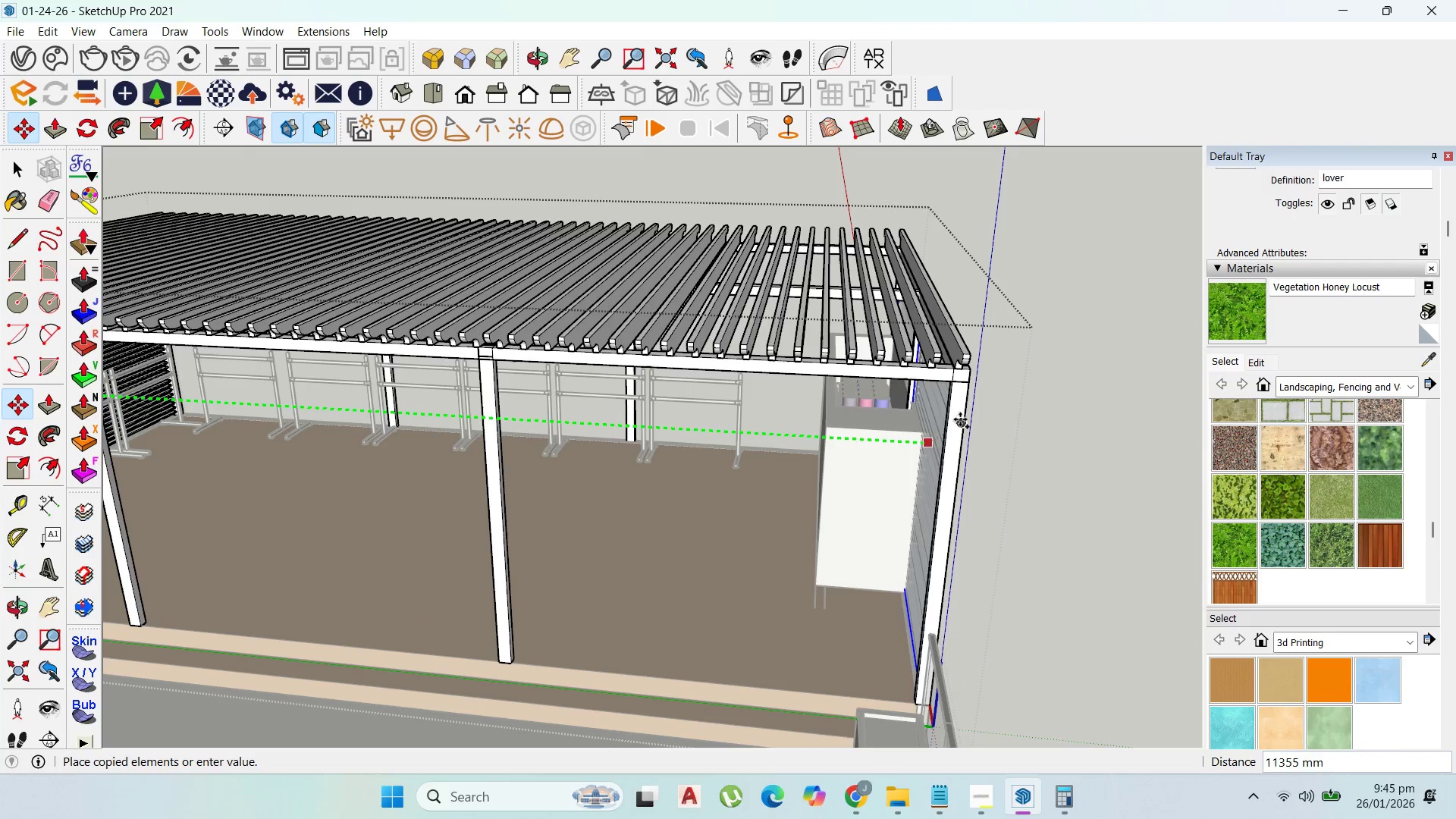 
left_click([968, 400])
 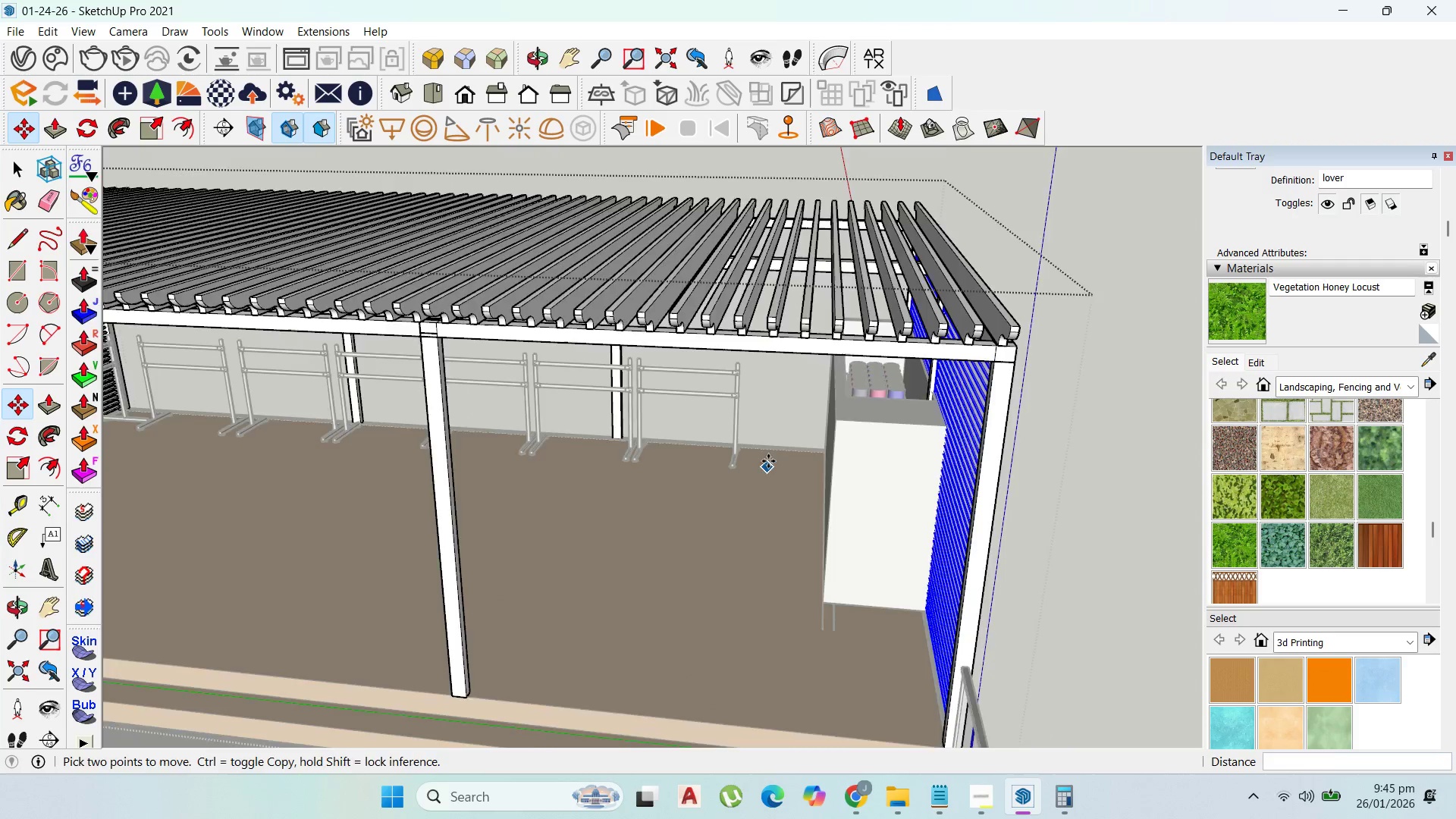 
scroll: coordinate [768, 463], scroll_direction: up, amount: 2.0
 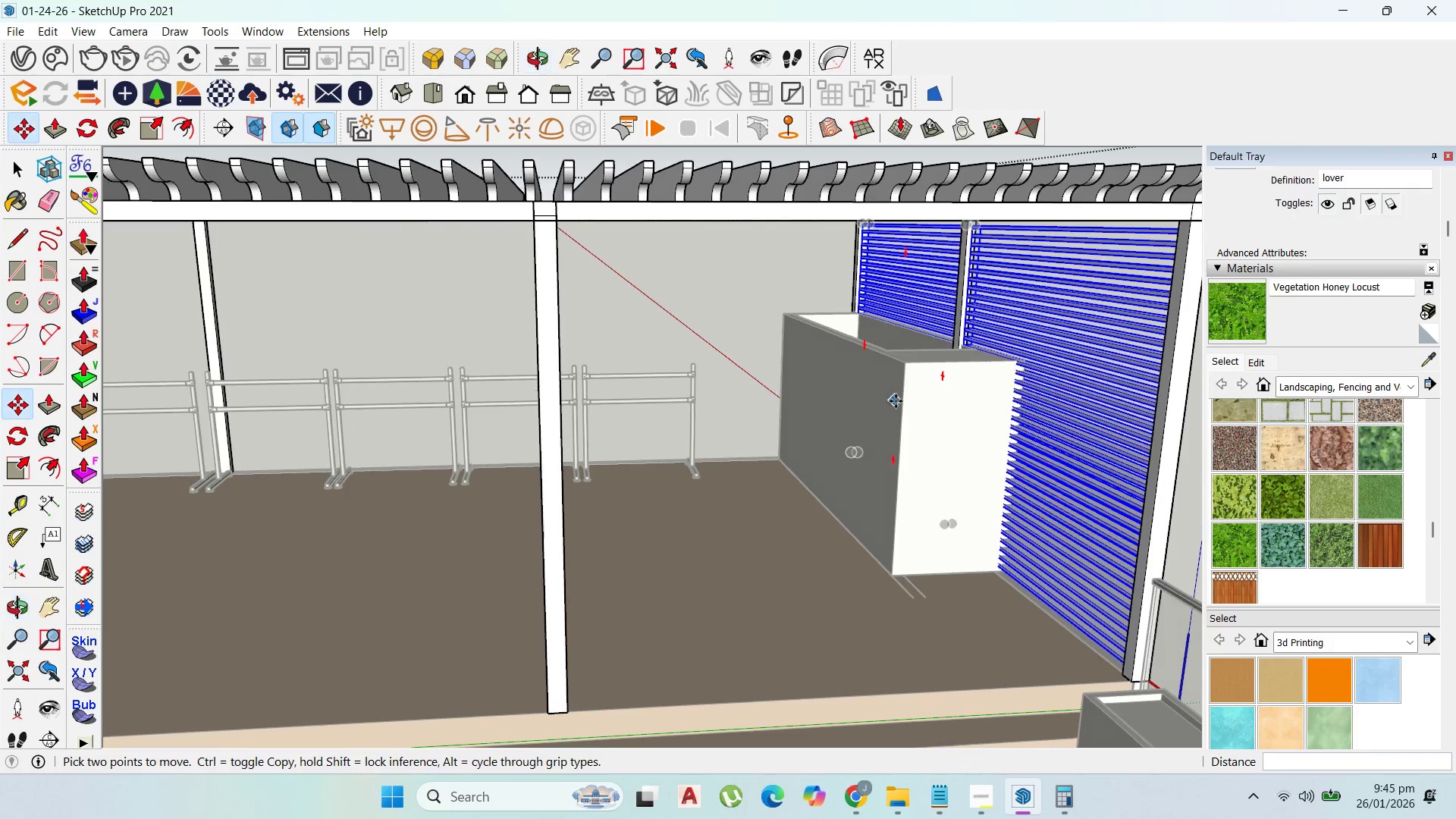 
scroll: coordinate [1027, 439], scroll_direction: down, amount: 9.0
 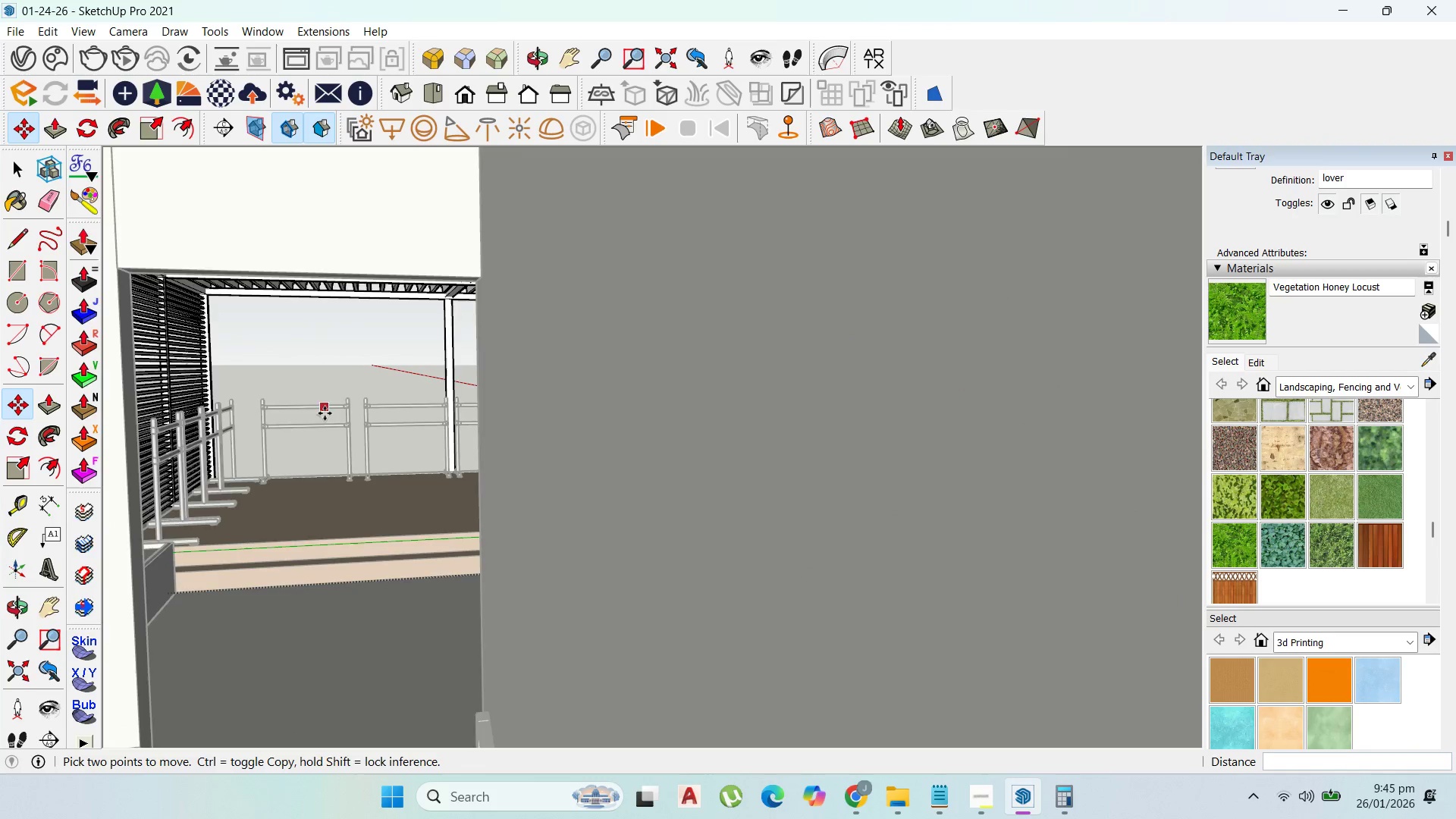 
scroll: coordinate [338, 413], scroll_direction: up, amount: 2.0
 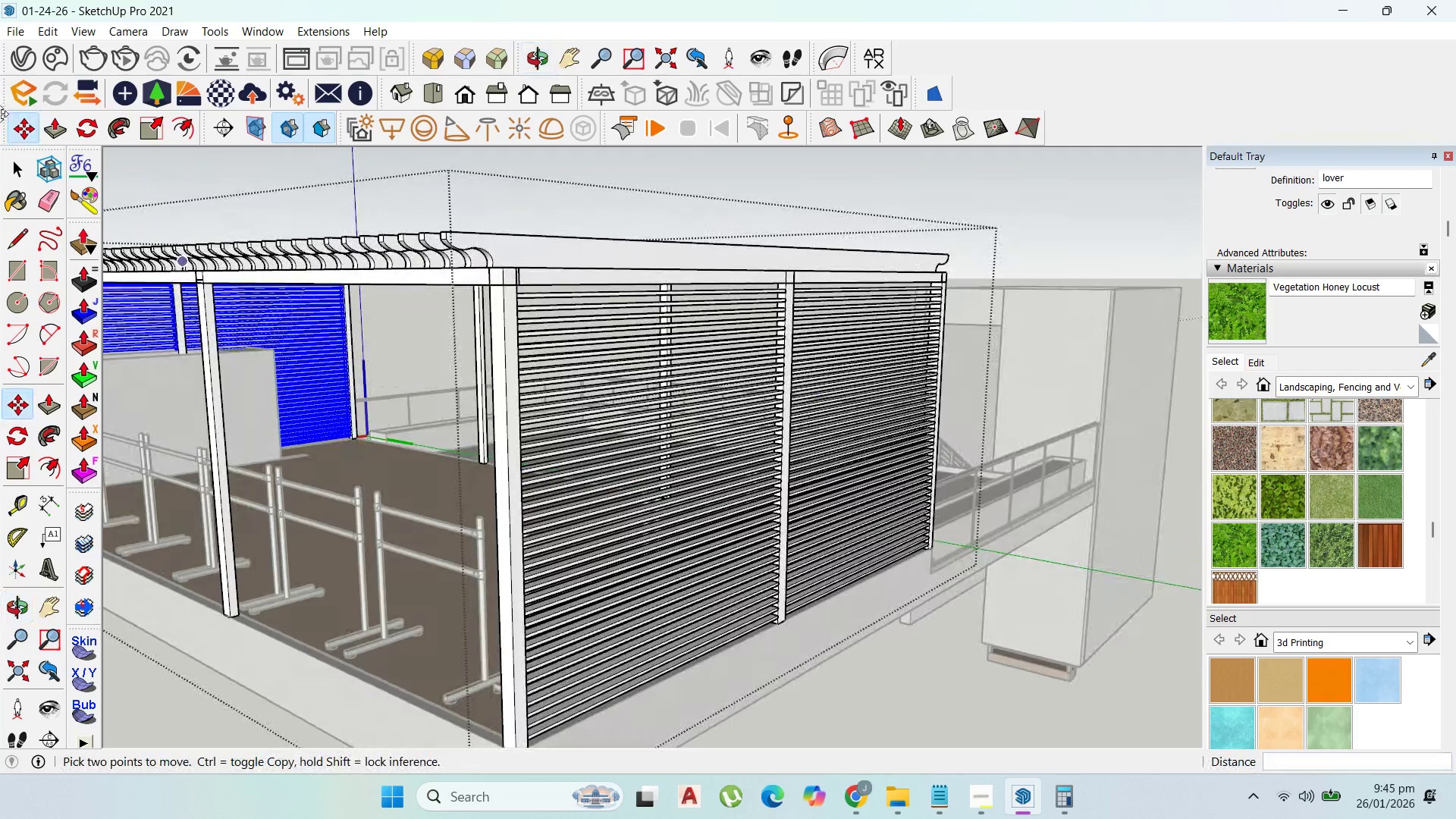 
left_click_drag(start_coordinate=[24, 158], to_coordinate=[34, 158])
 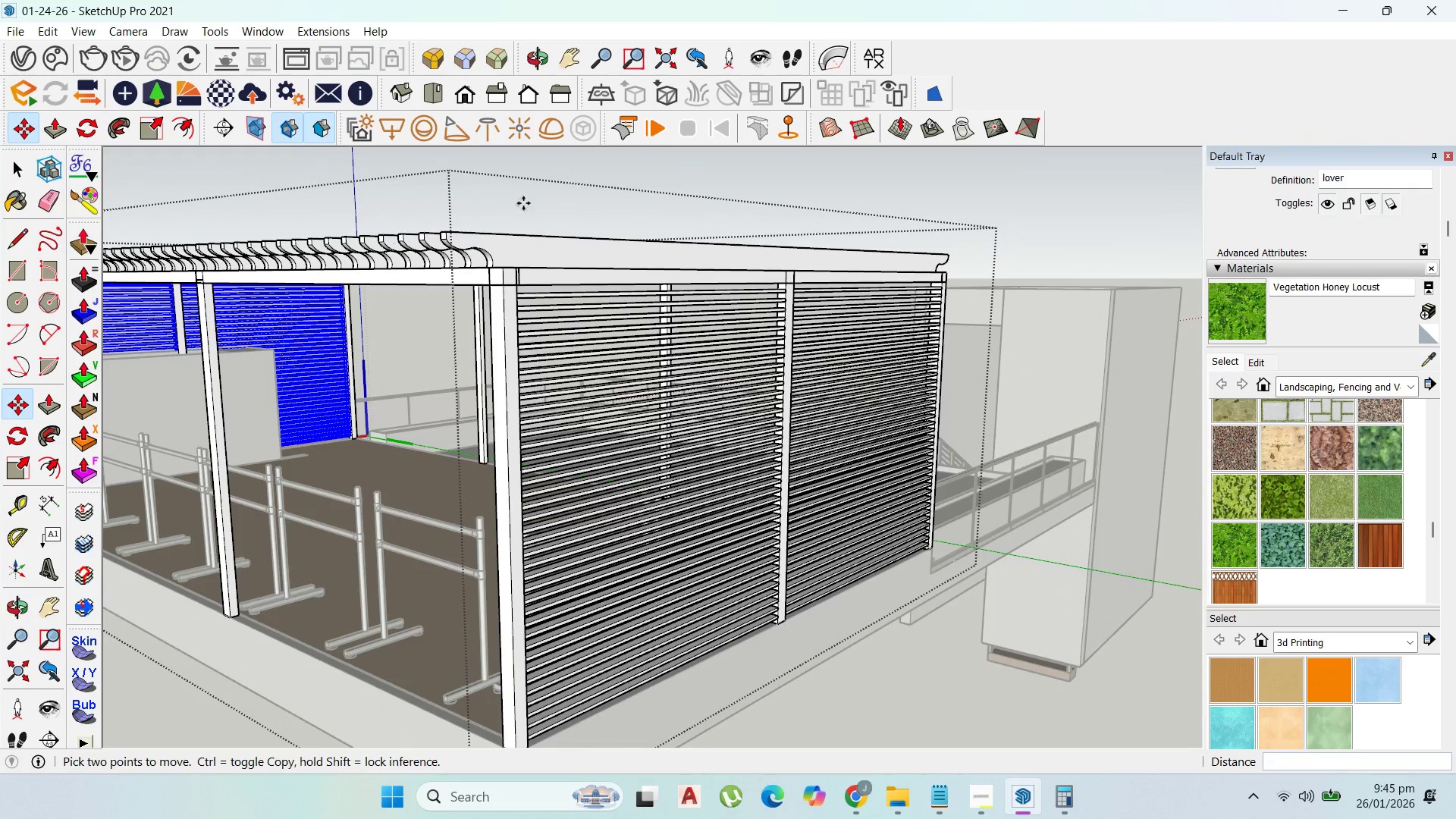 
double_click([537, 197])
 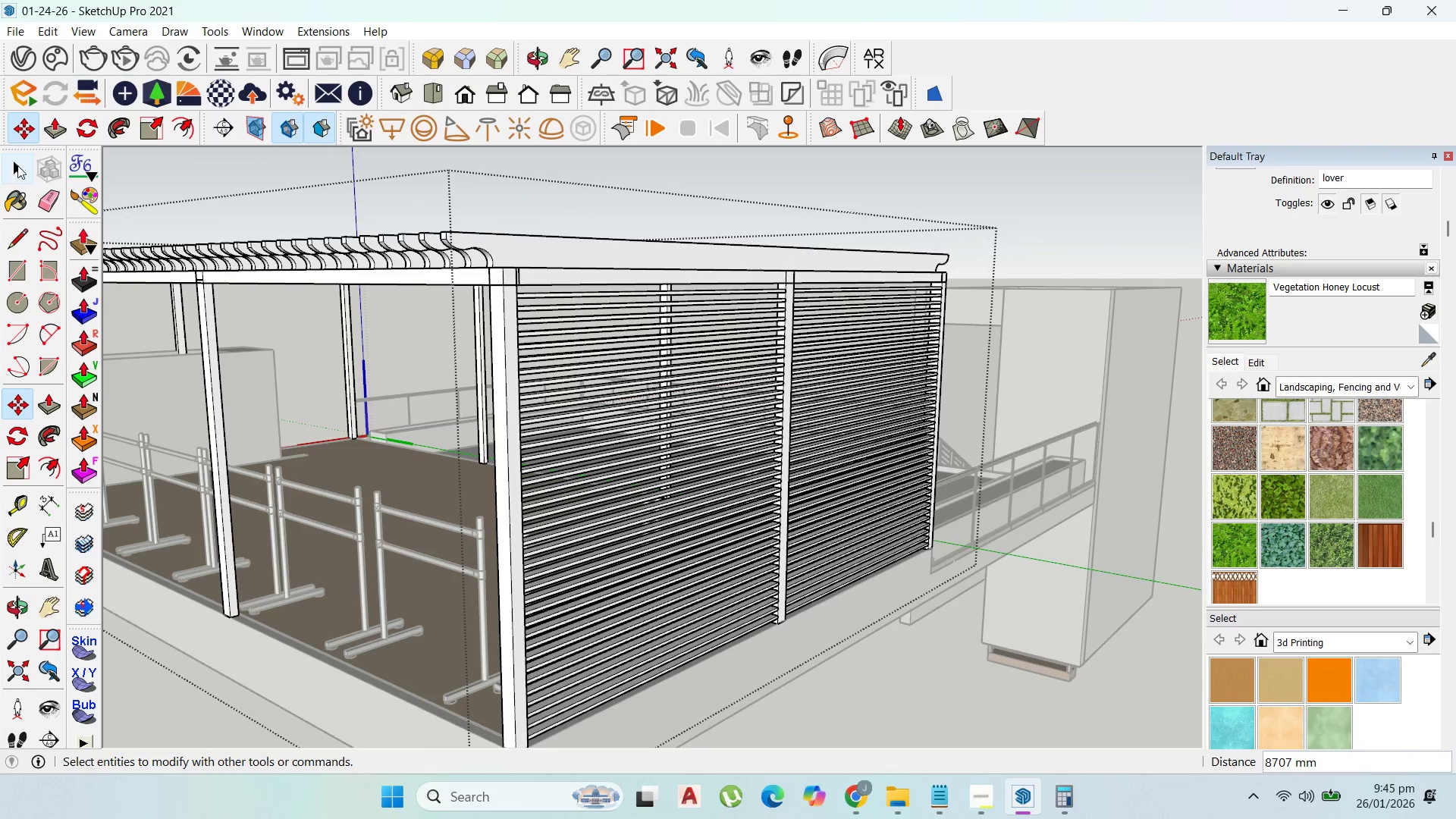 
scroll: coordinate [432, 369], scroll_direction: down, amount: 5.0
 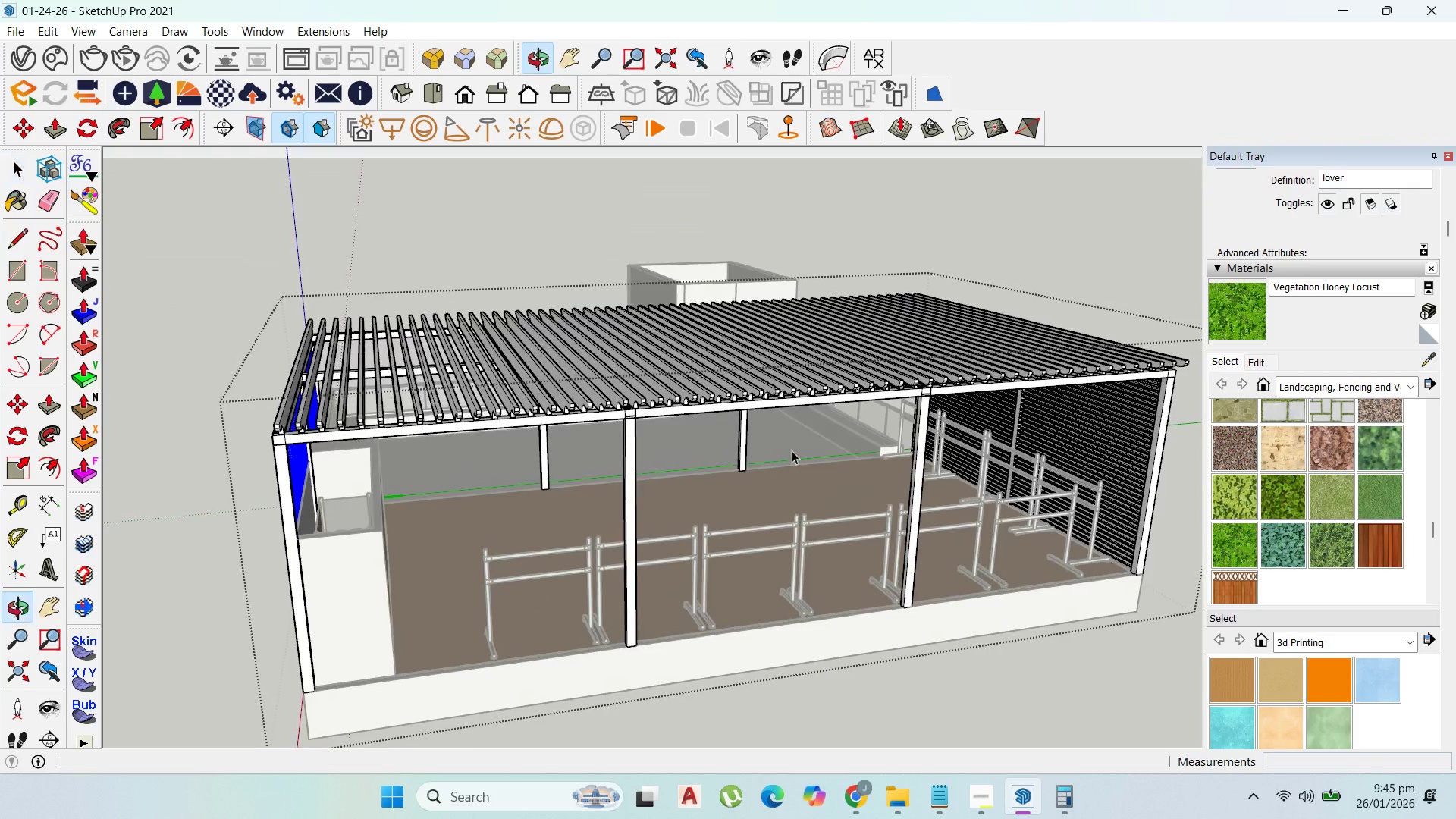 
scroll: coordinate [302, 507], scroll_direction: up, amount: 6.0
 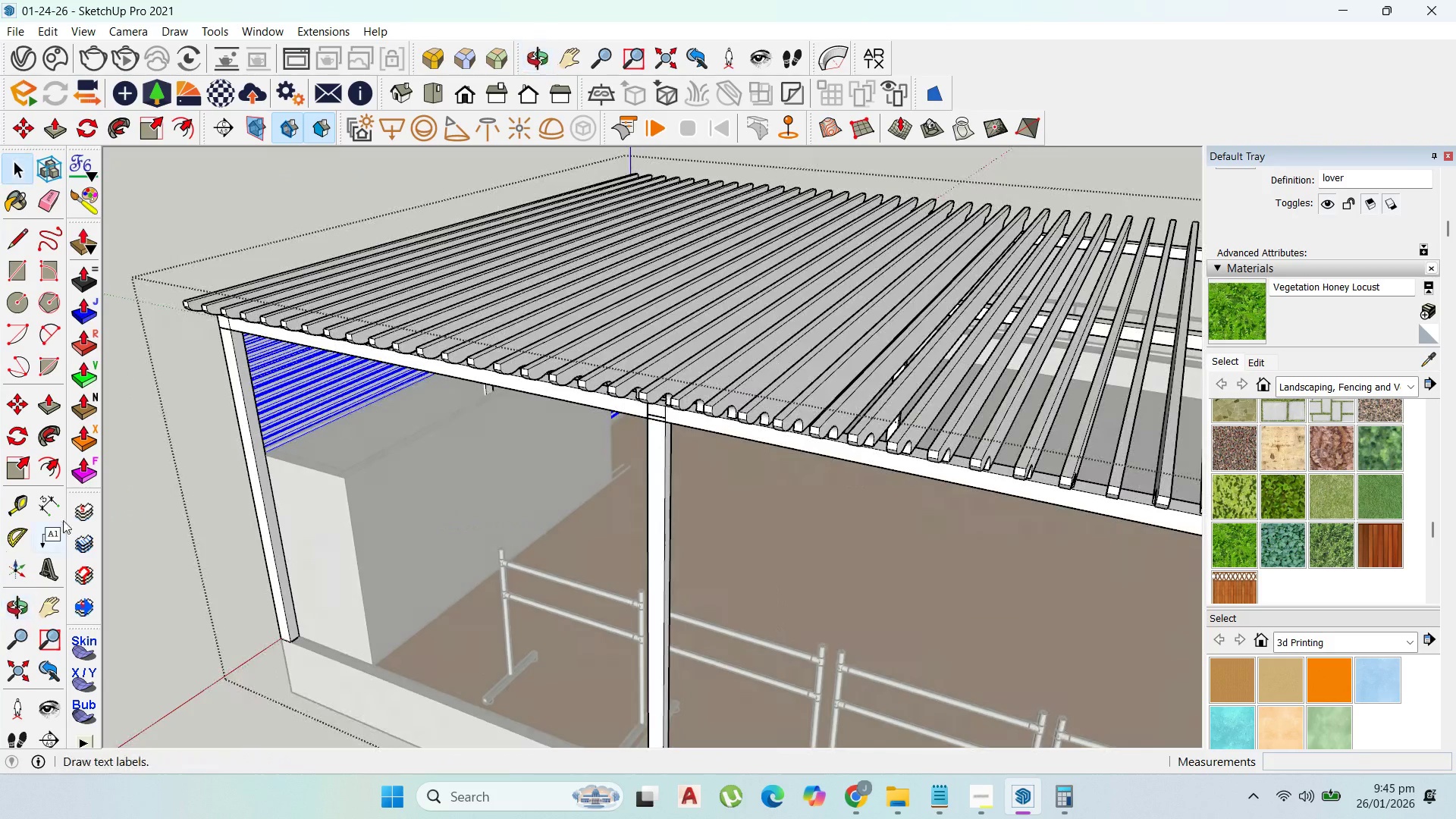 
scroll: coordinate [173, 475], scroll_direction: down, amount: 5.0
 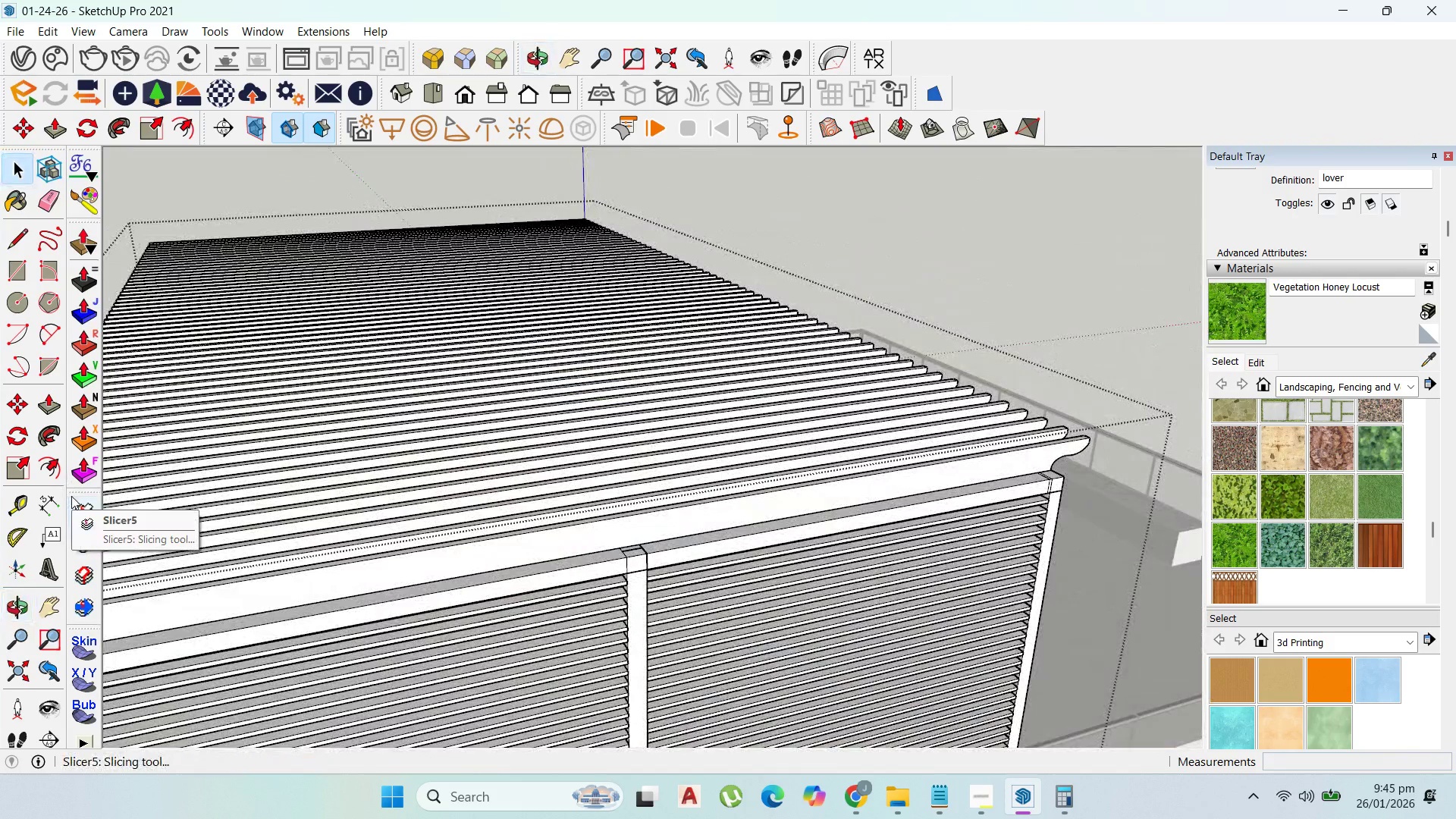 
scroll: coordinate [71, 496], scroll_direction: up, amount: 3.0
 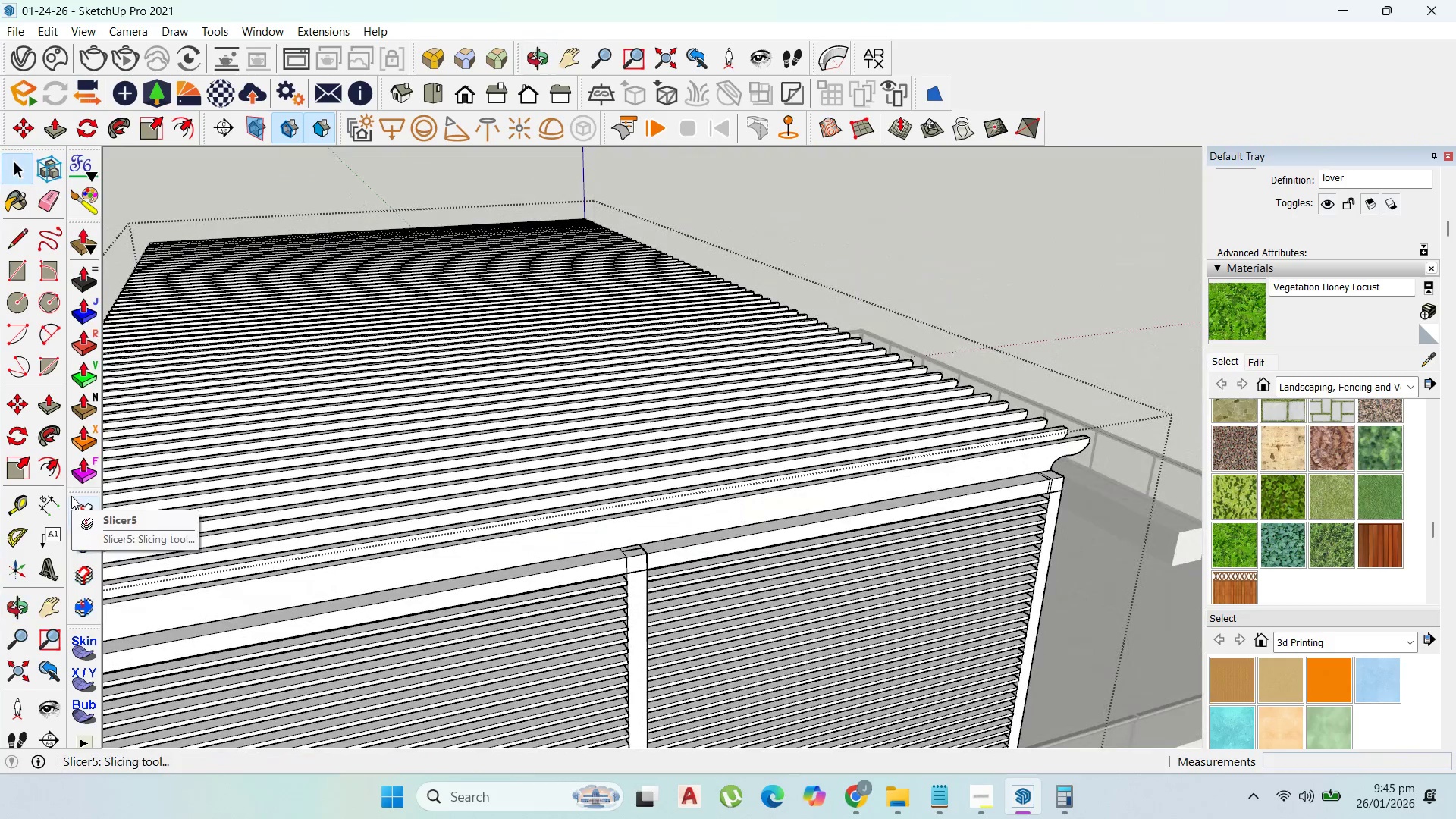 
scroll: coordinate [252, 411], scroll_direction: down, amount: 7.0
 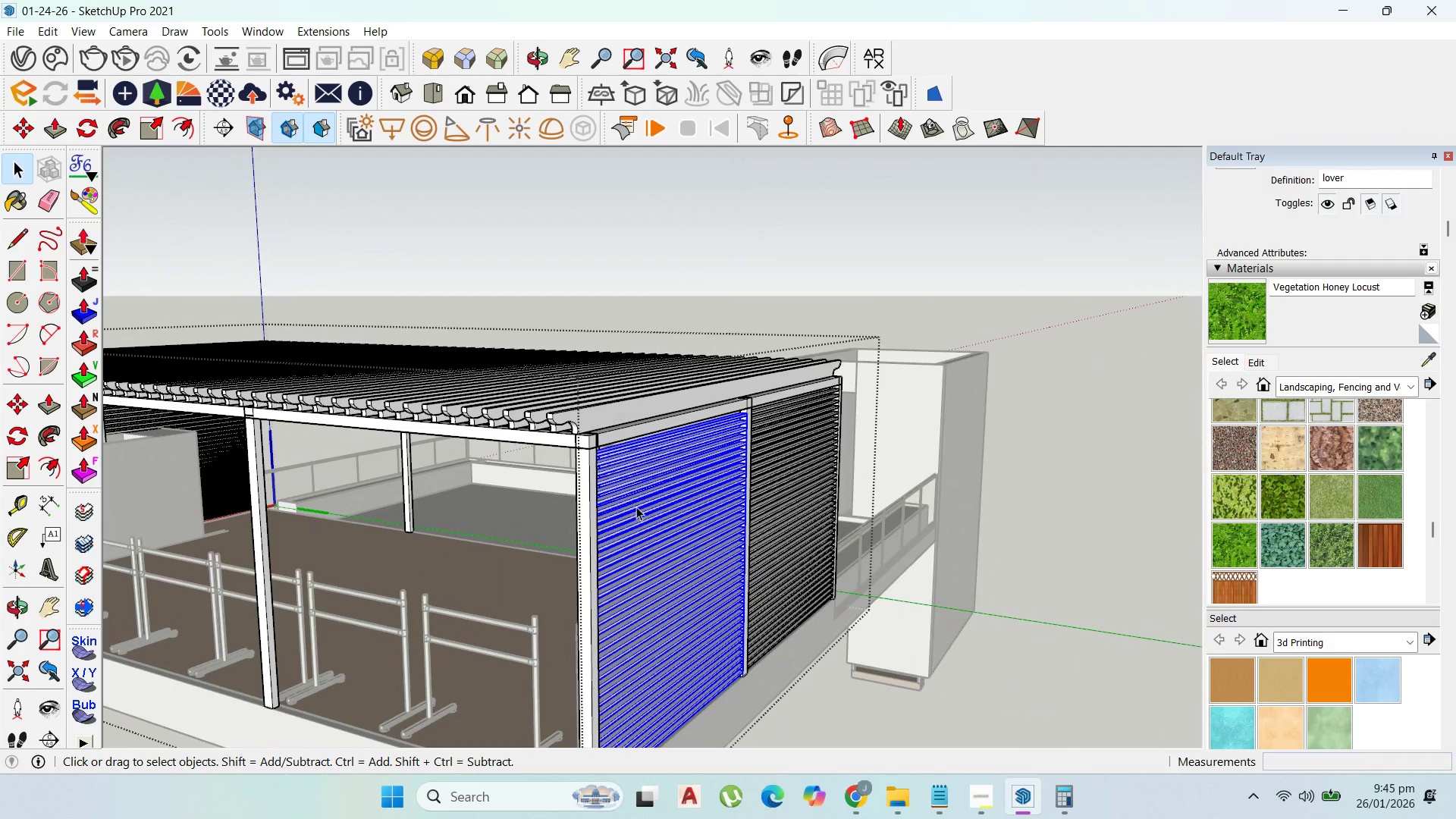 
key(M)
 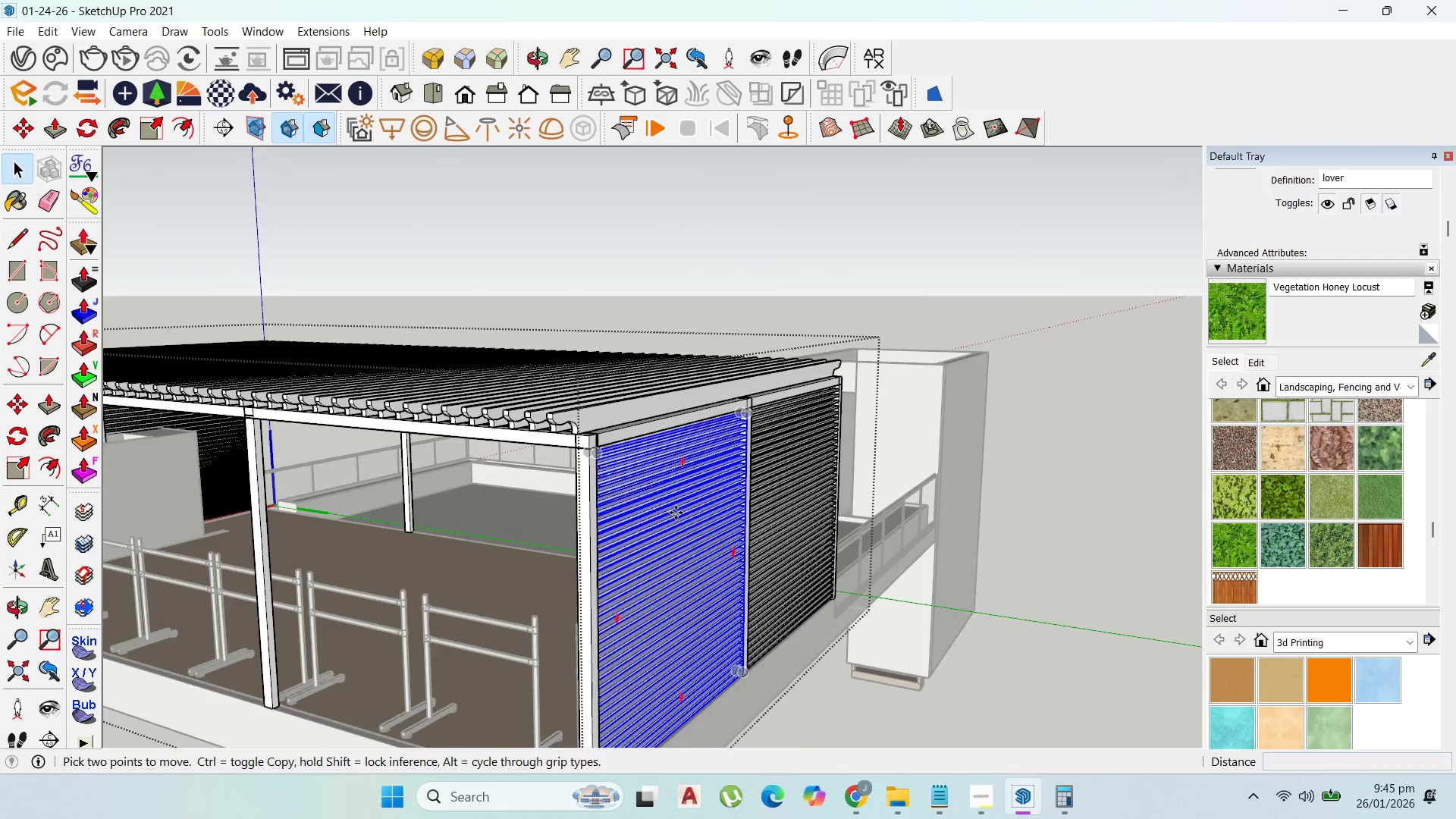 
left_click([754, 510])
 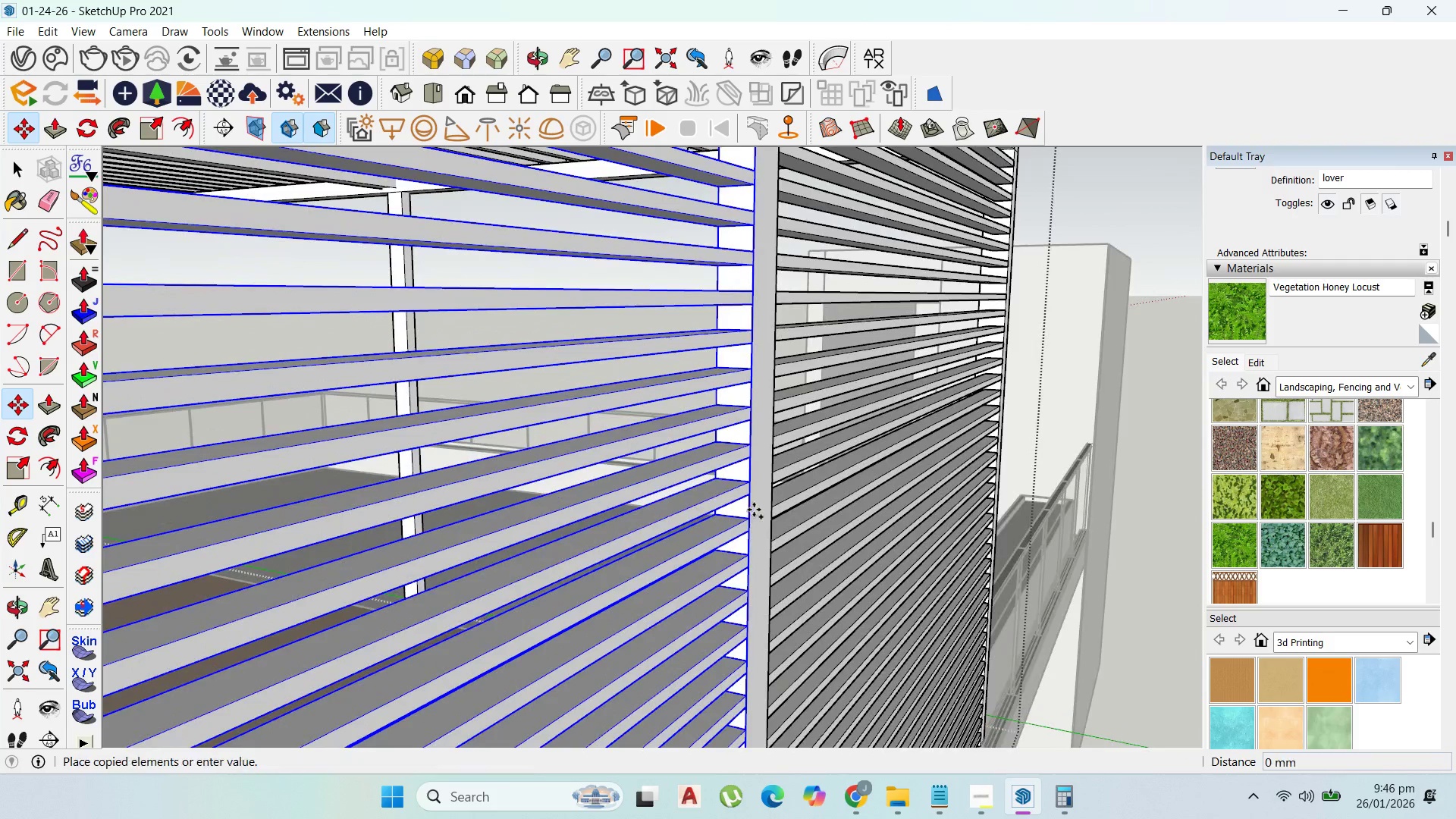 
key(Control+ControlLeft)
 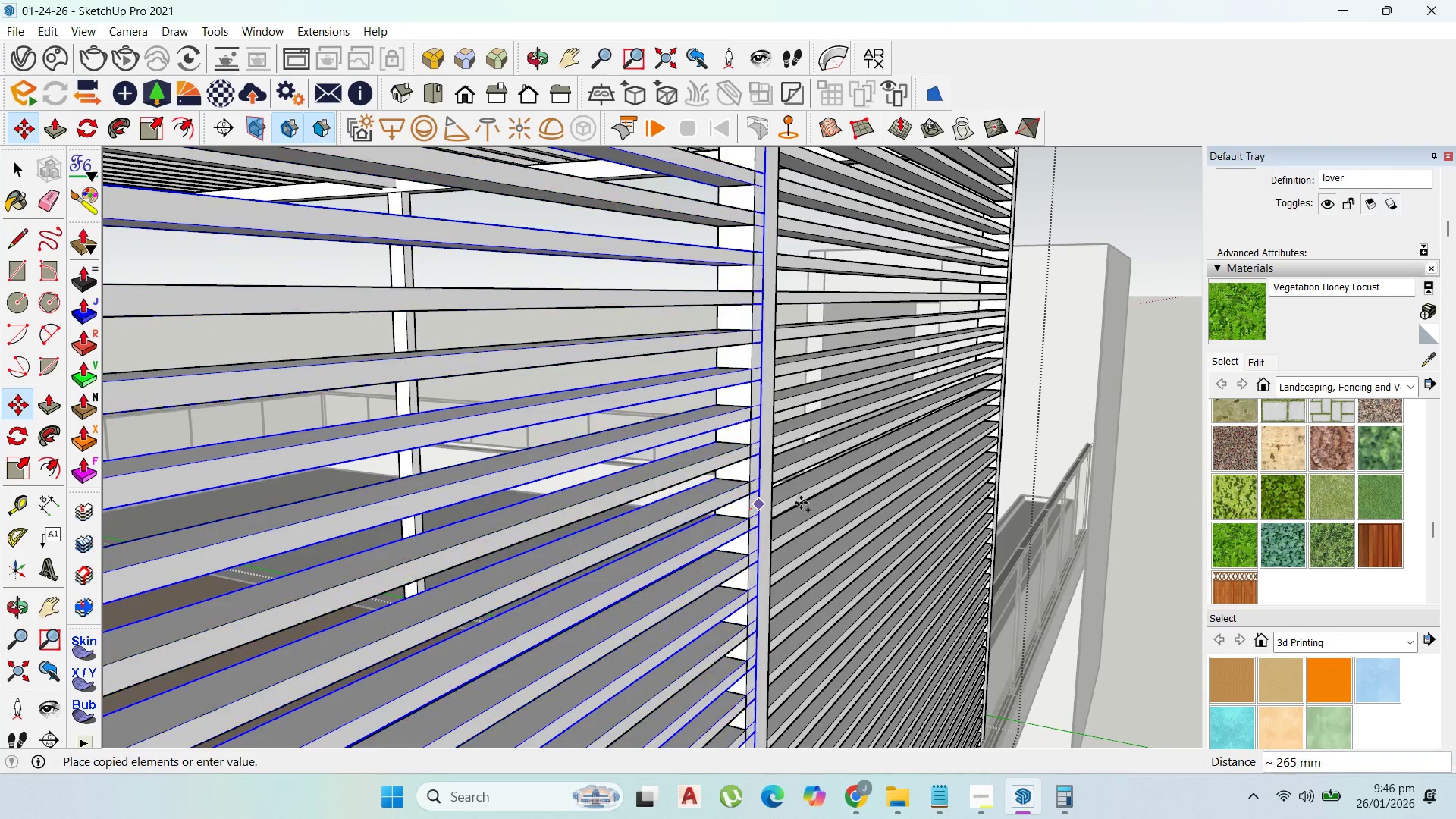 
scroll: coordinate [754, 510], scroll_direction: up, amount: 16.0
 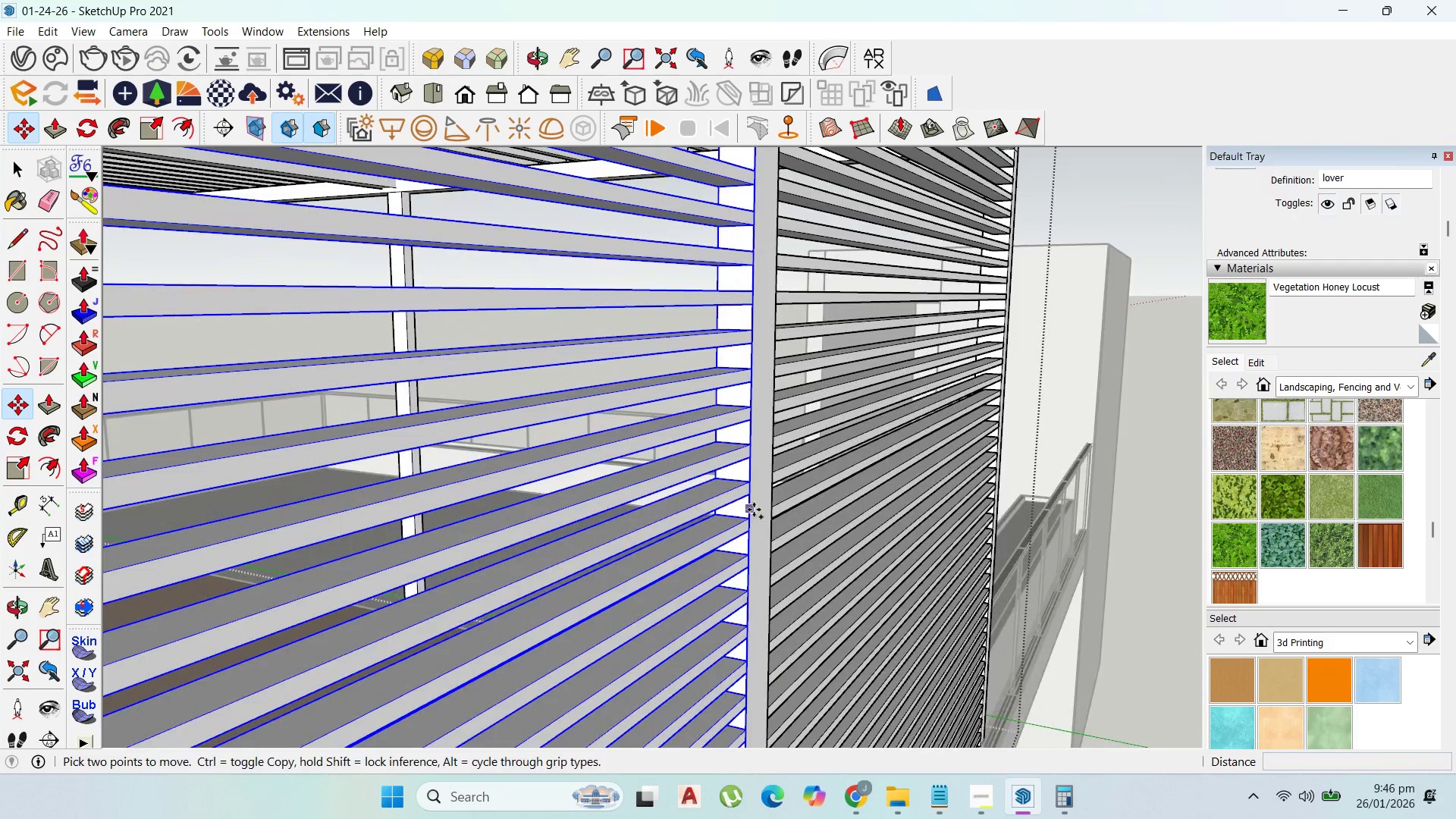 
scroll: coordinate [793, 514], scroll_direction: down, amount: 28.0
 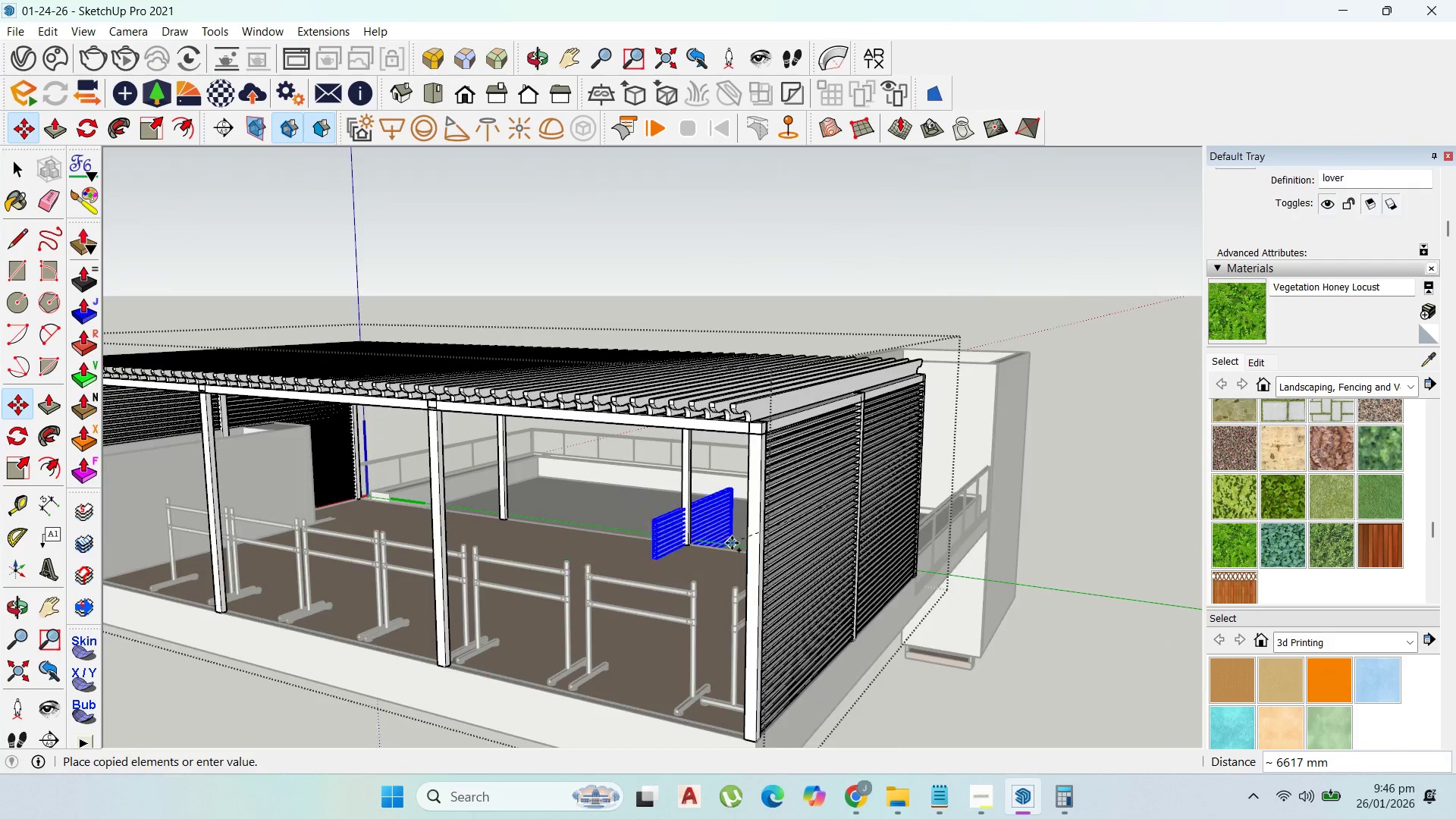 
scroll: coordinate [758, 544], scroll_direction: up, amount: 5.0
 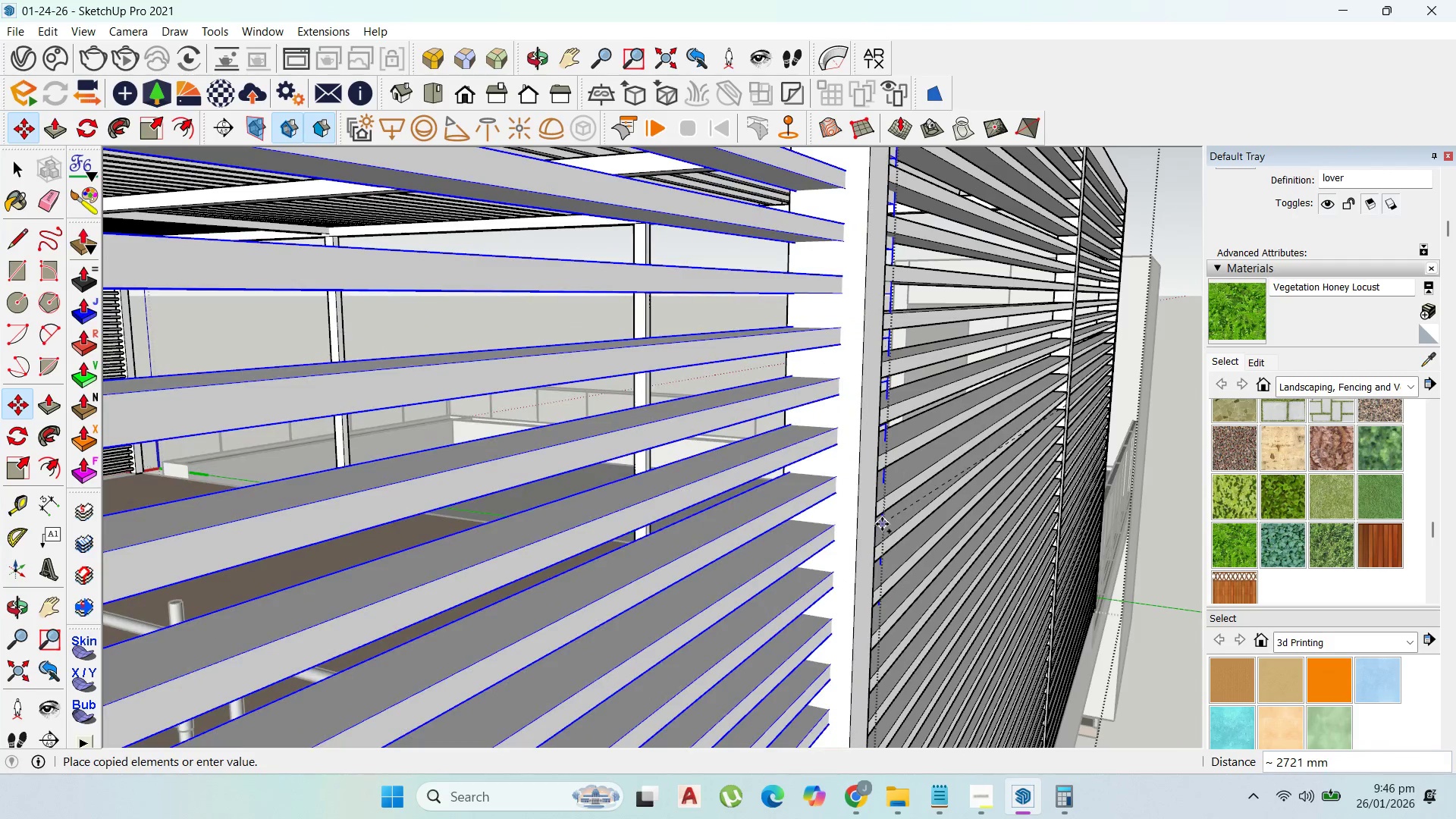 
key(ArrowLeft)
 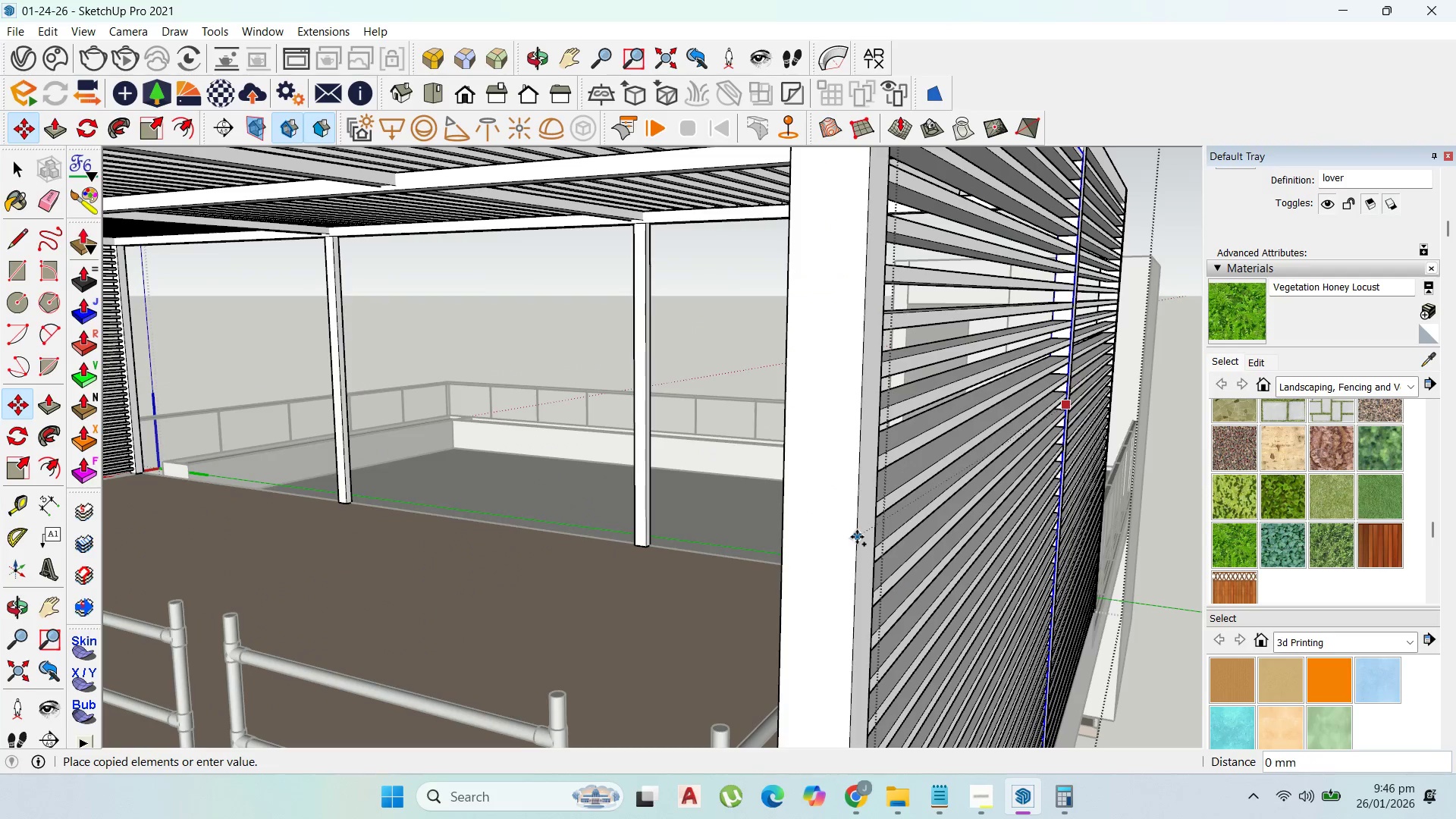 
key(ArrowRight)
 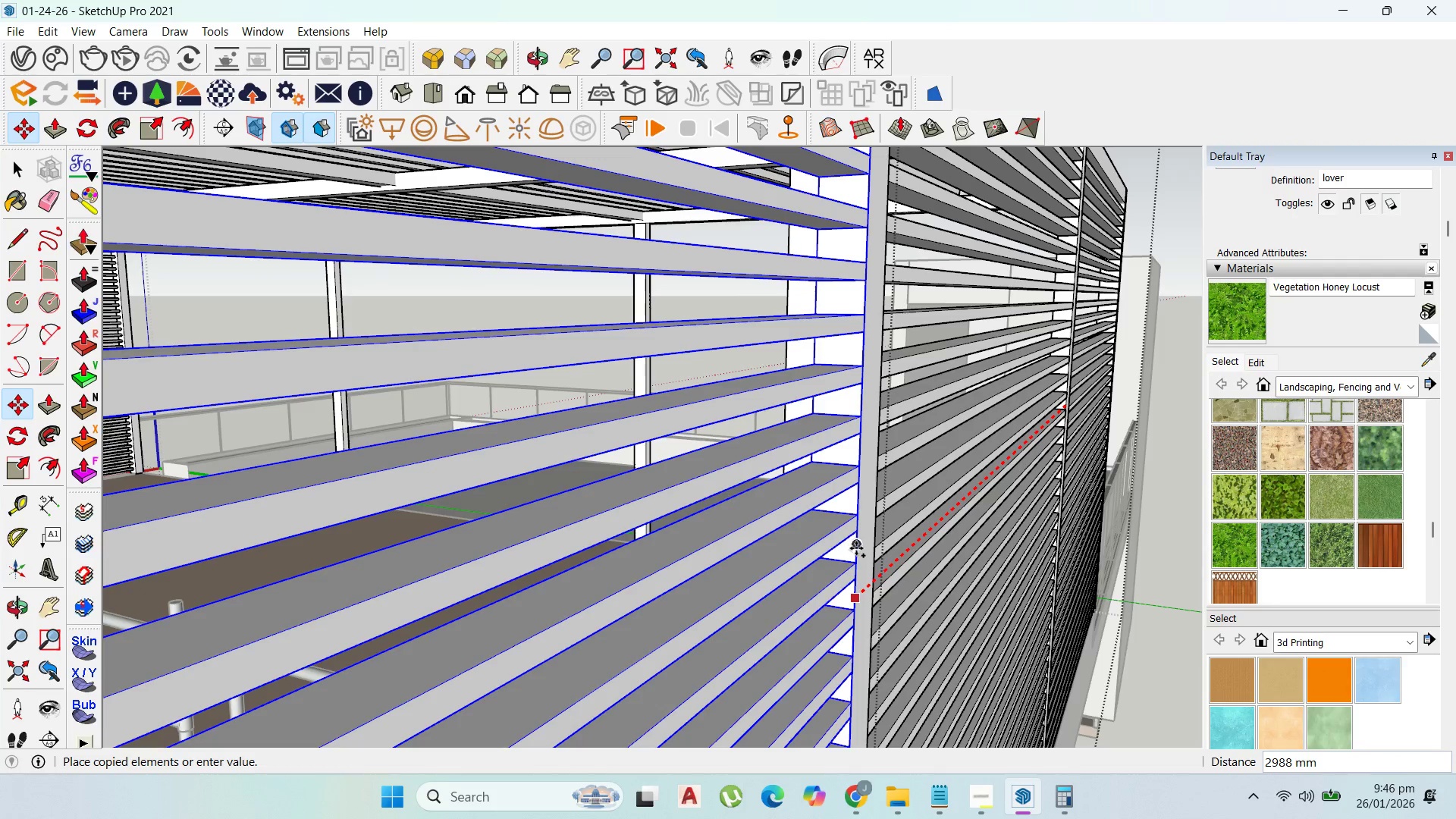 
left_click([856, 551])
 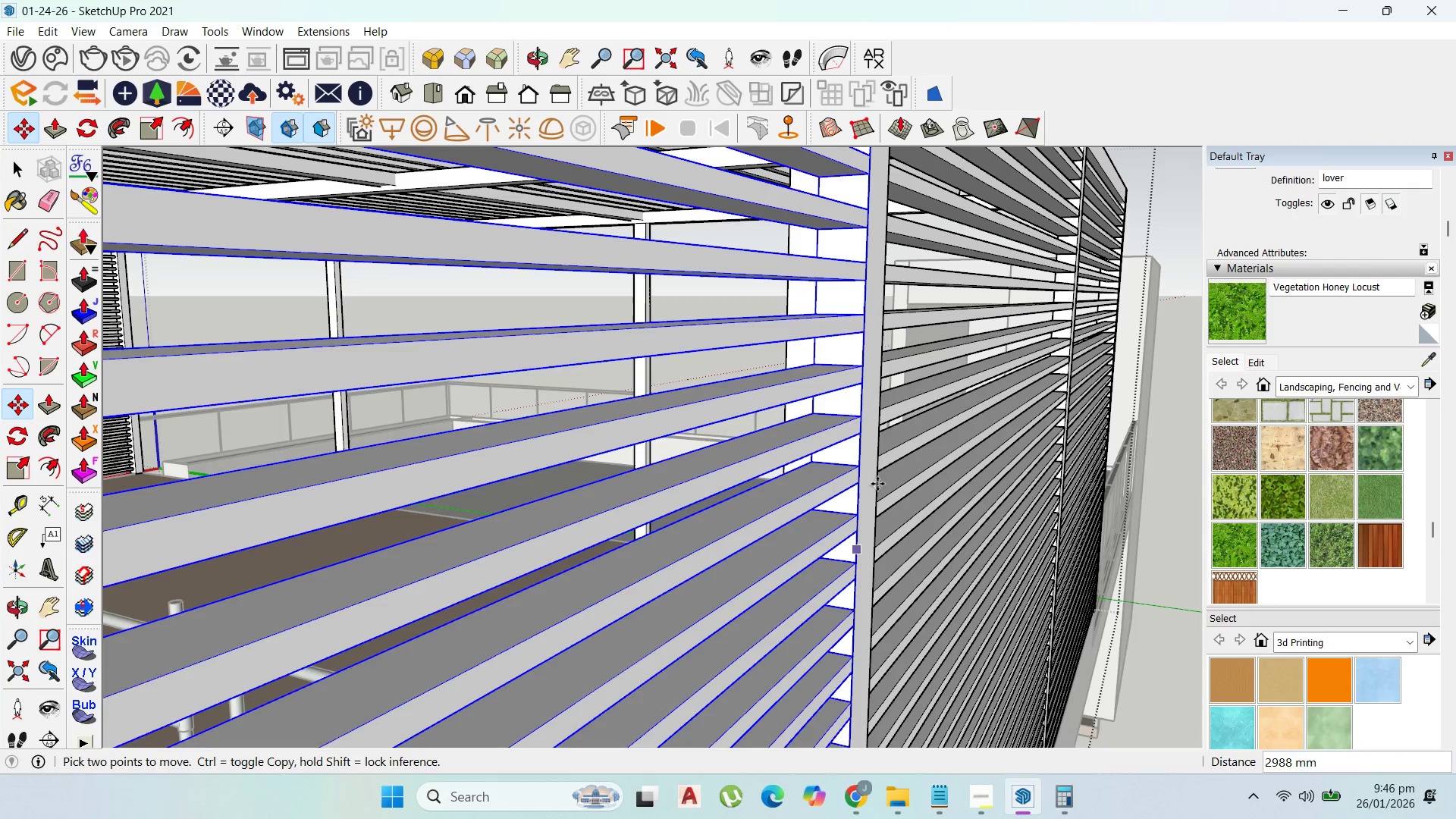 
scroll: coordinate [878, 482], scroll_direction: down, amount: 1.0
 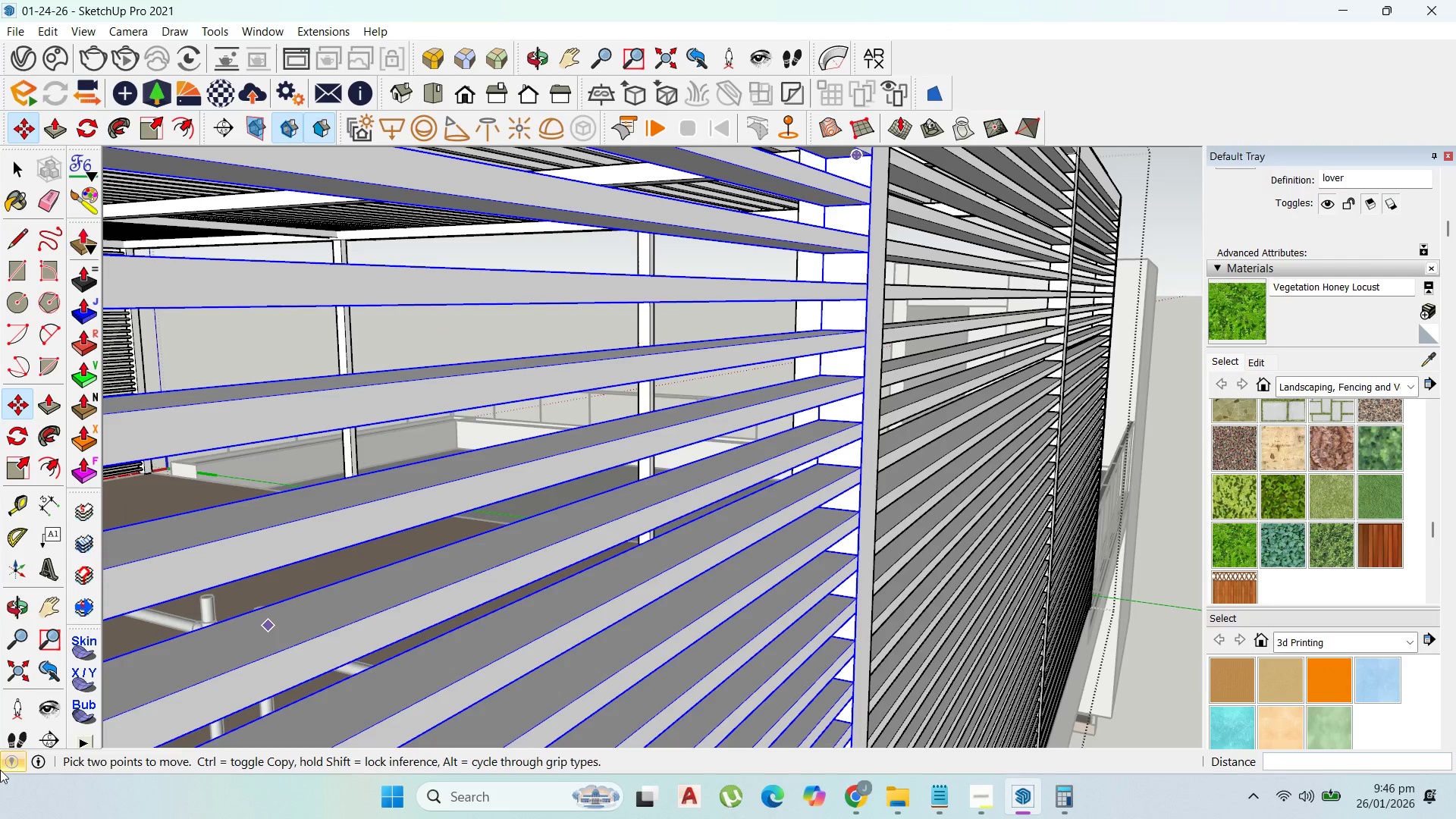 
mouse_move([-17, 741])
 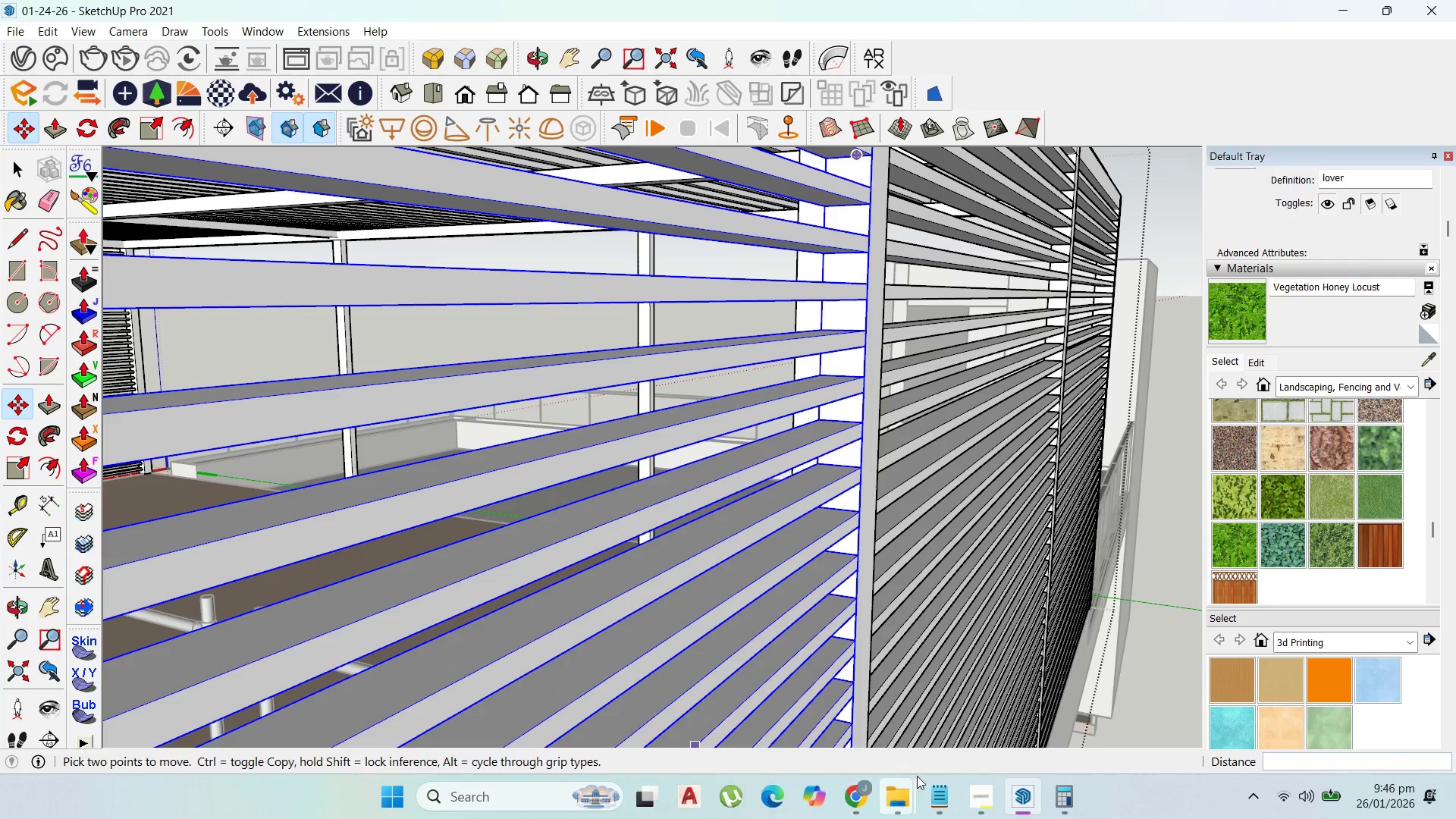 
left_click([977, 792])